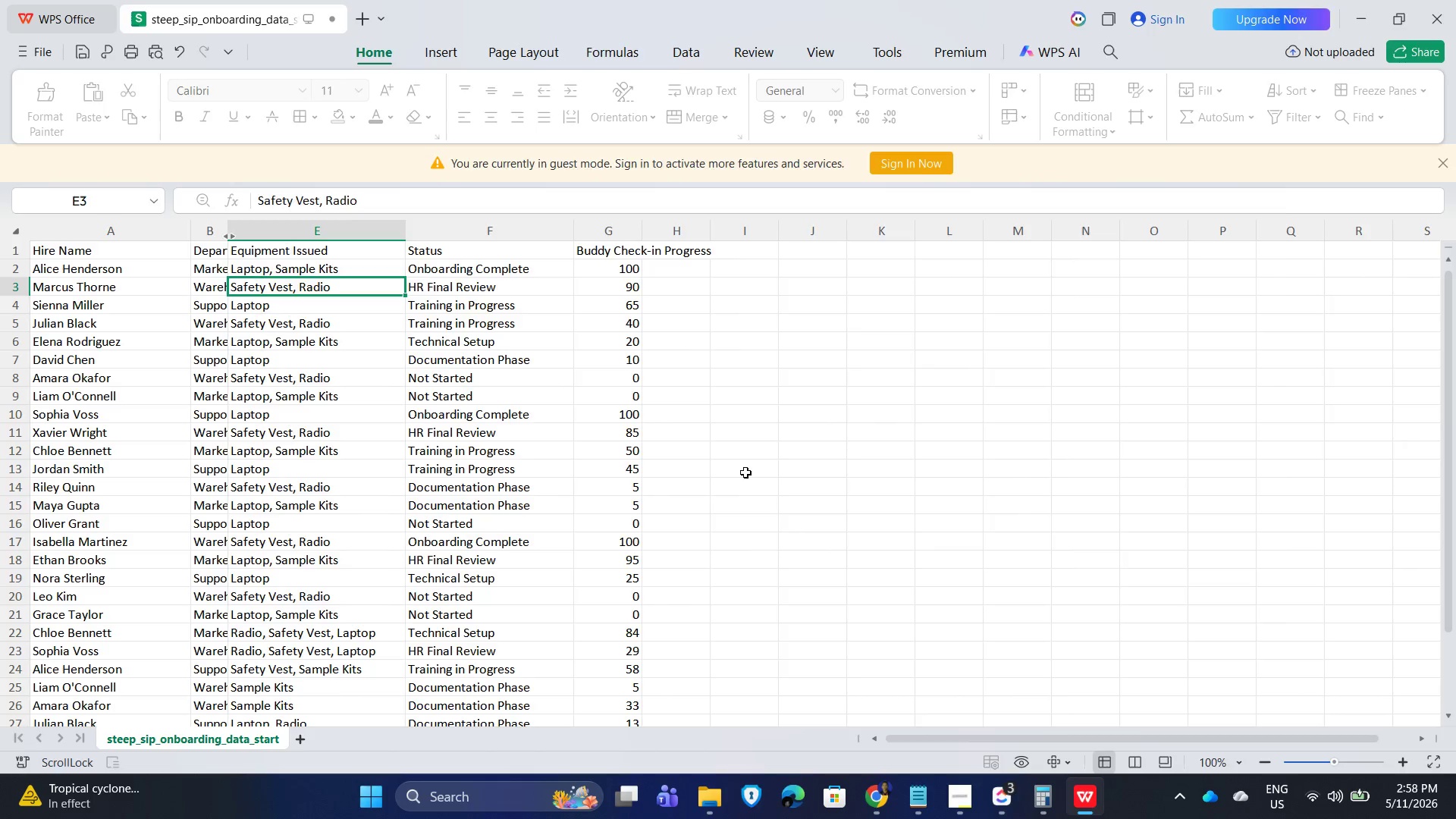 
key(Alt+Tab)
 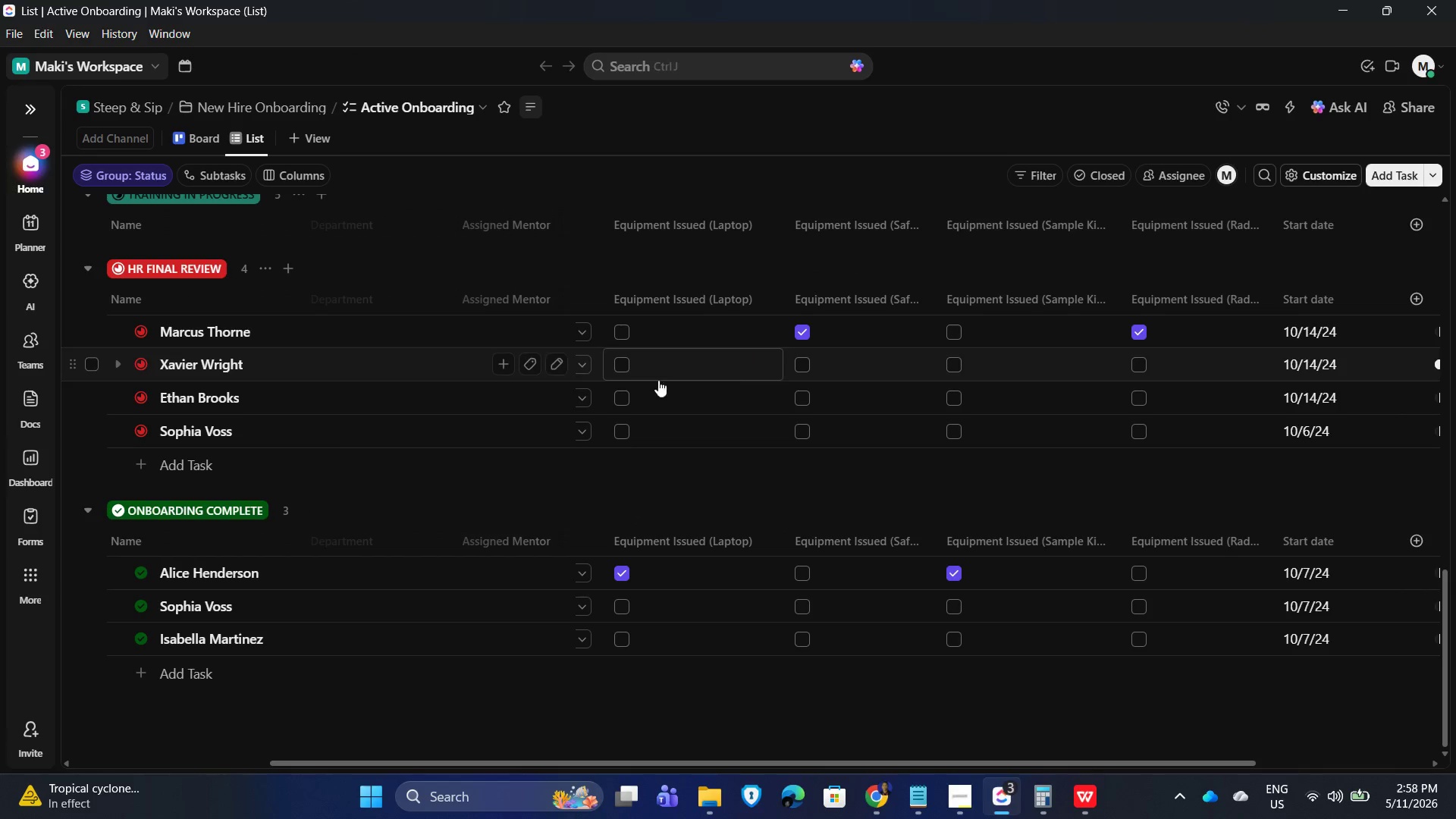 
key(Alt+Tab)
 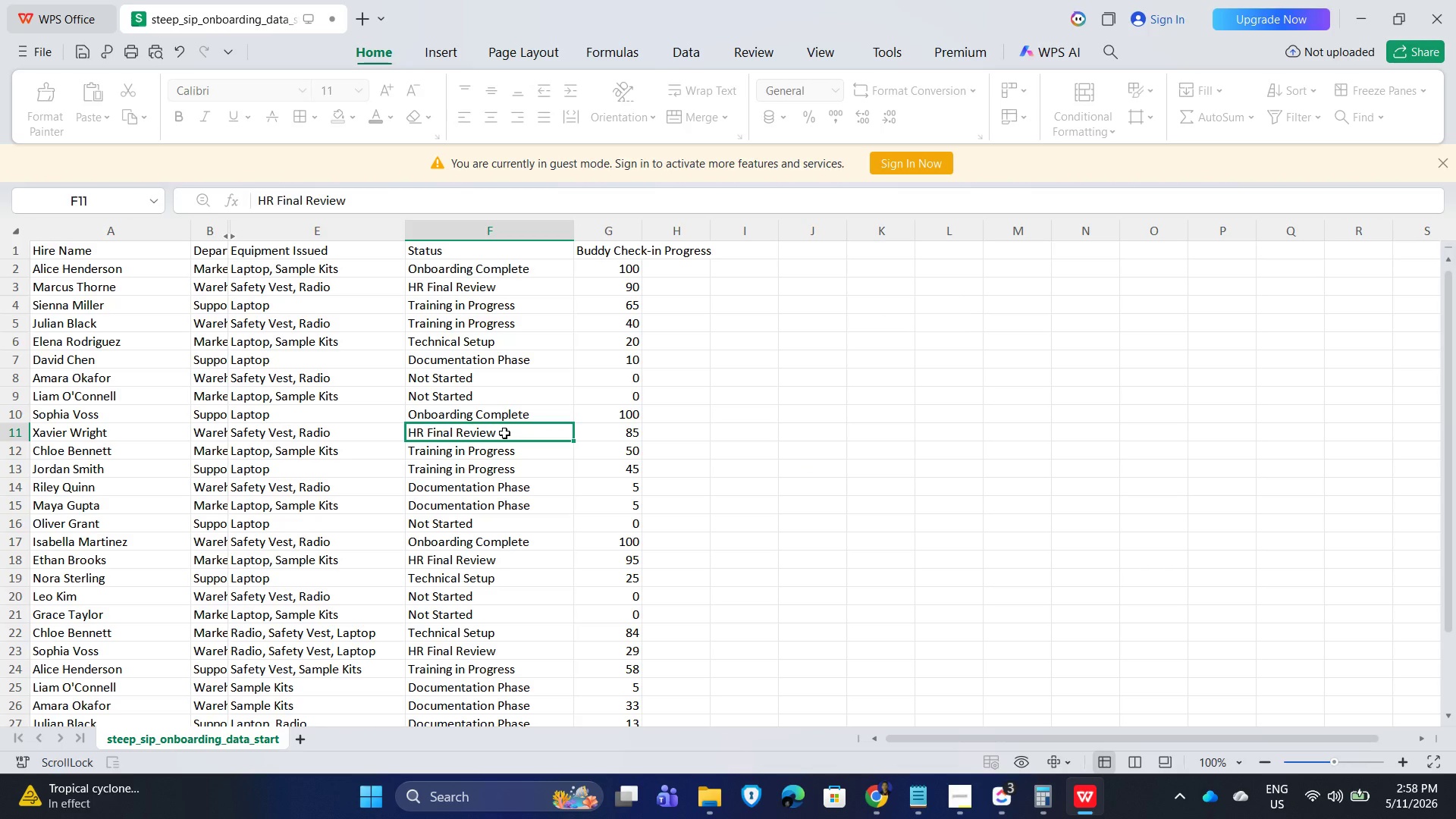 
key(Alt+AltLeft)
 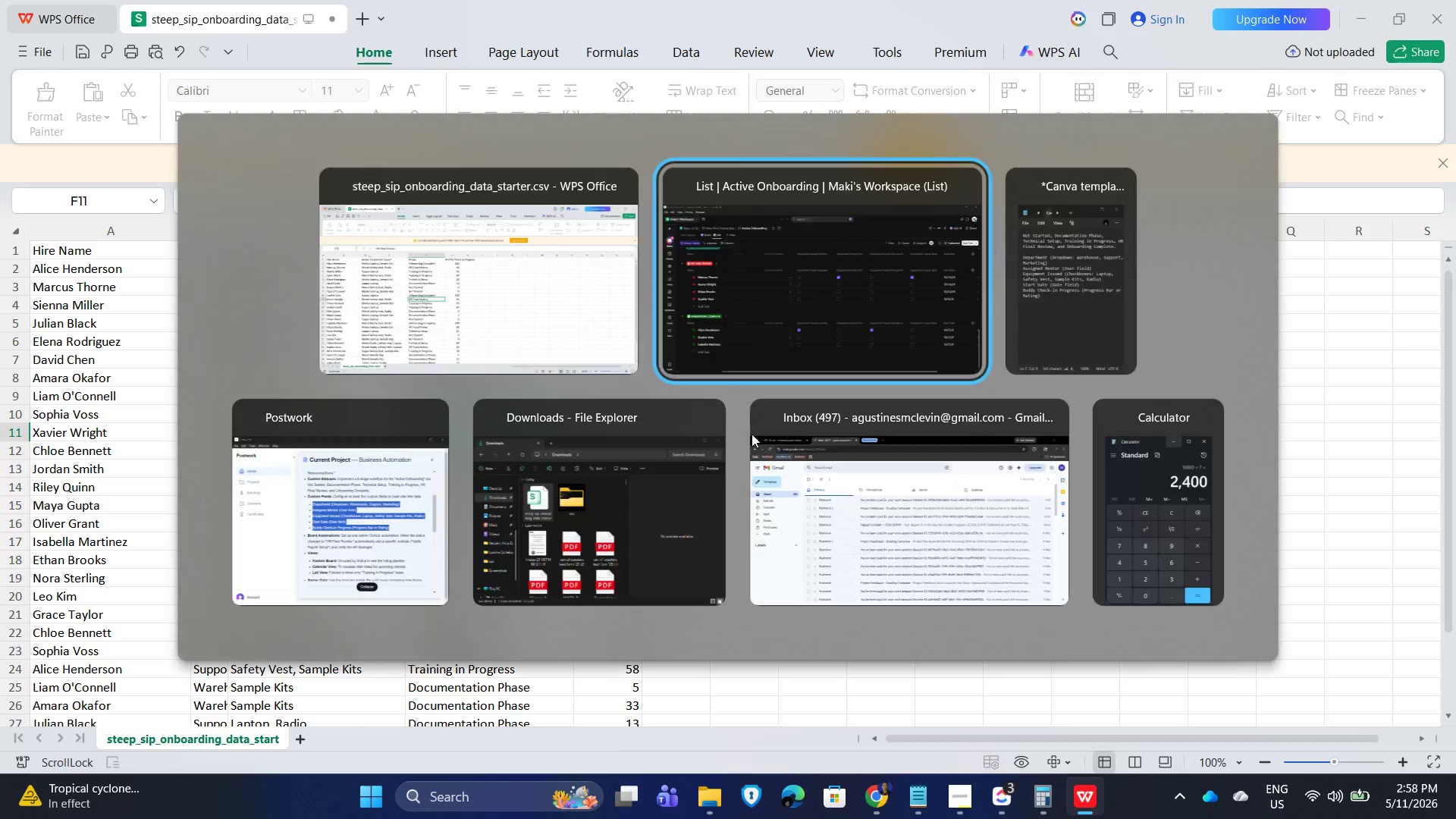 
key(Alt+Tab)
 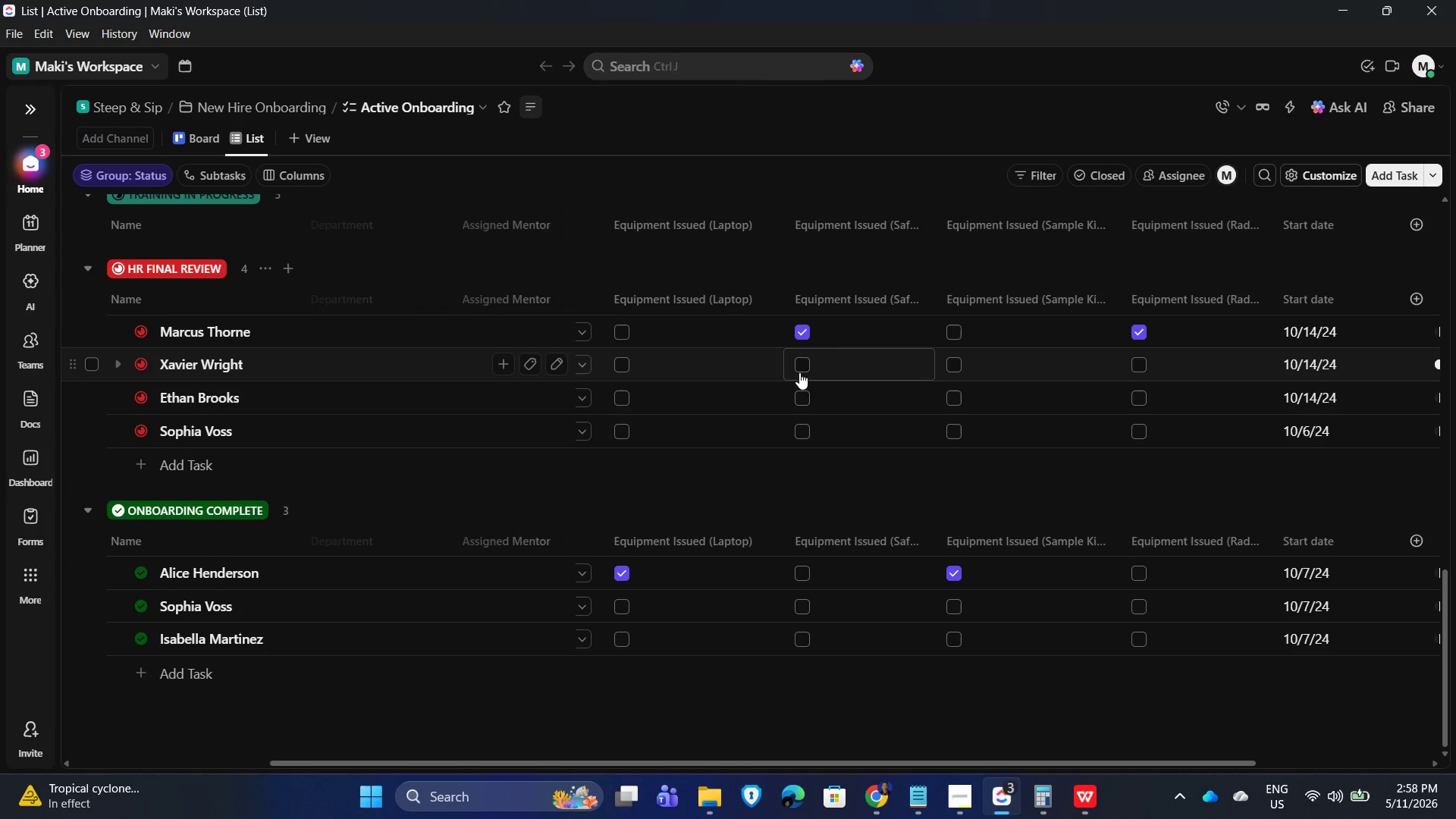 
left_click([799, 362])
 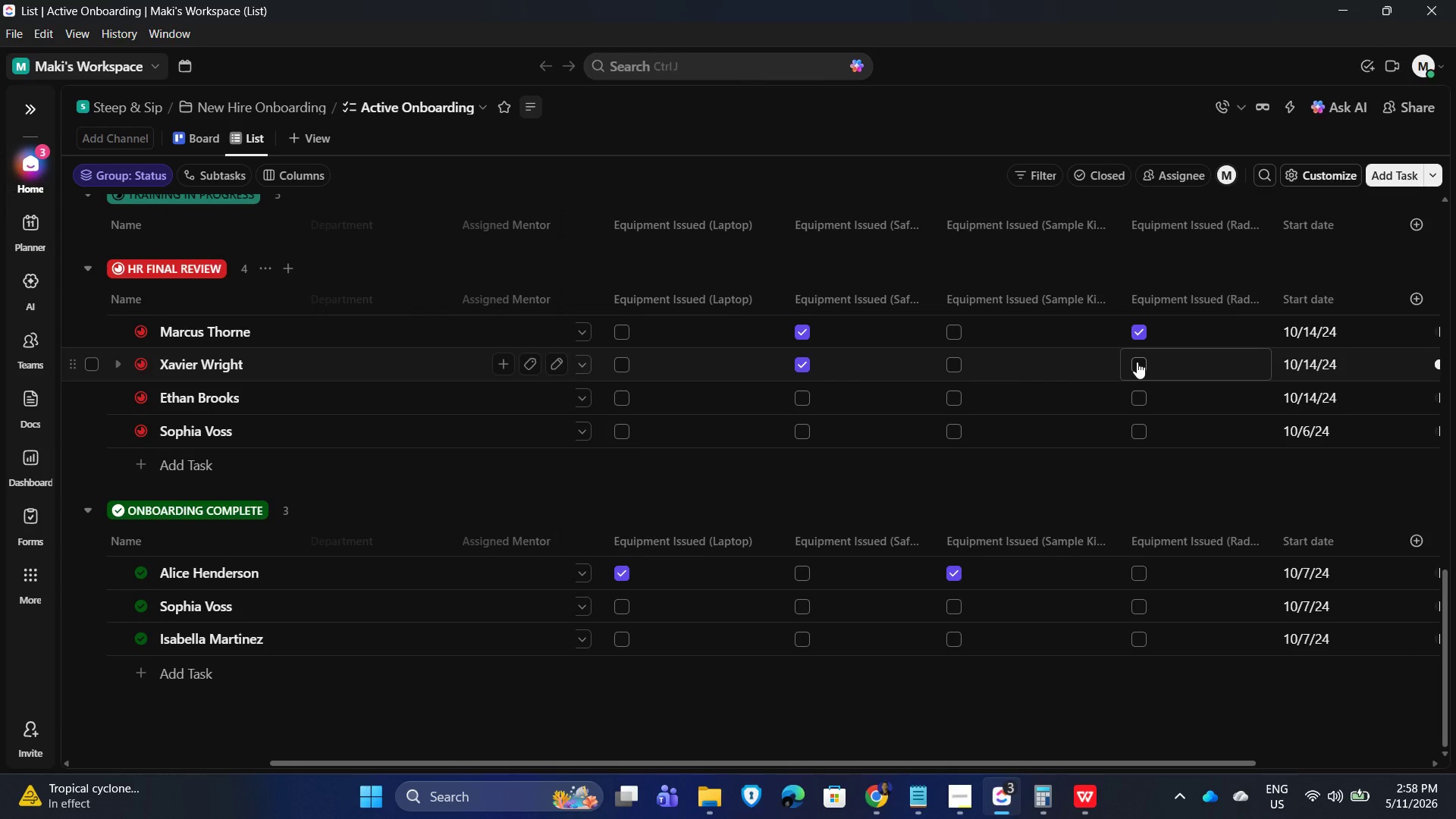 
left_click([1137, 362])
 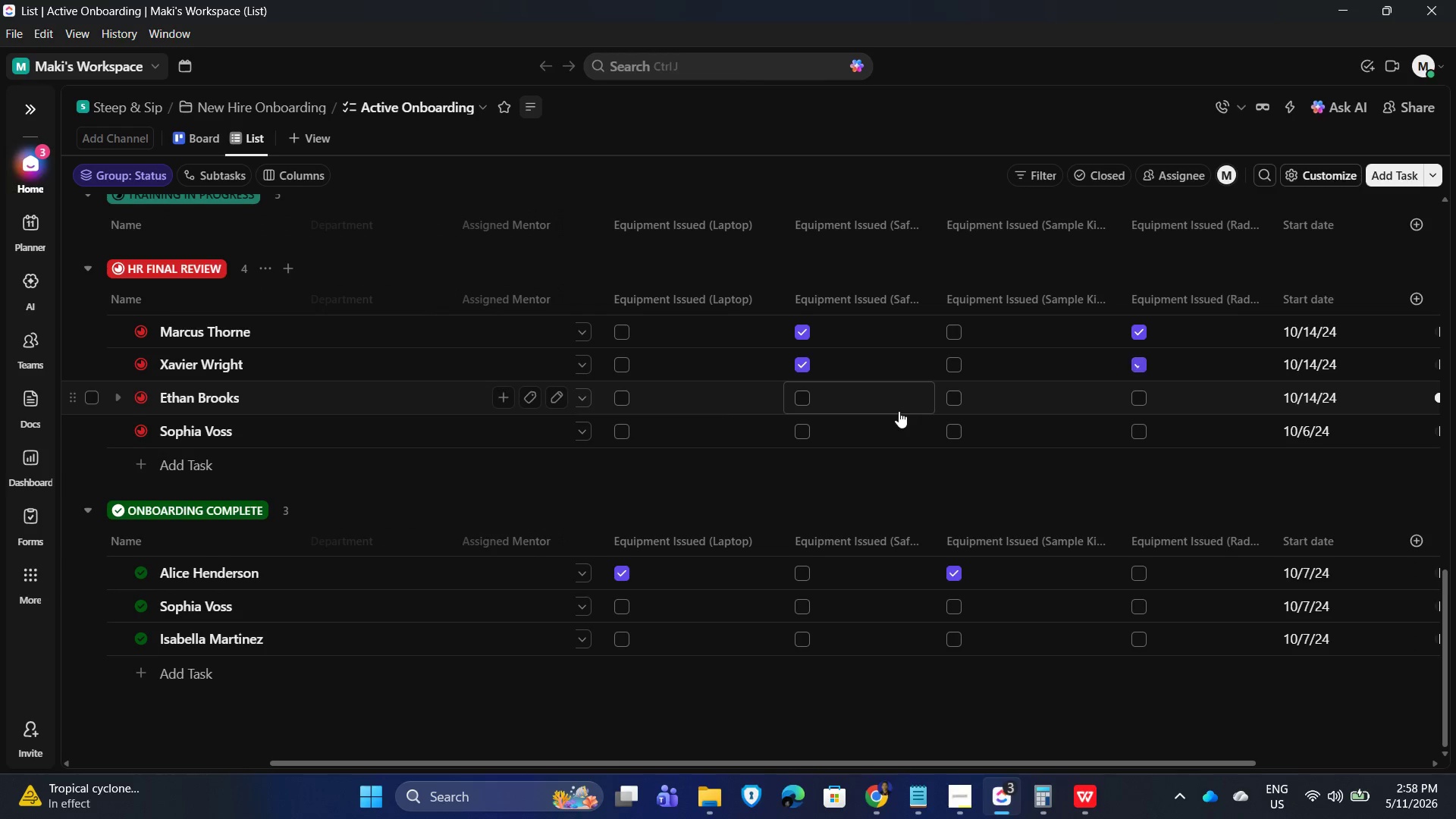 
key(Alt+AltLeft)
 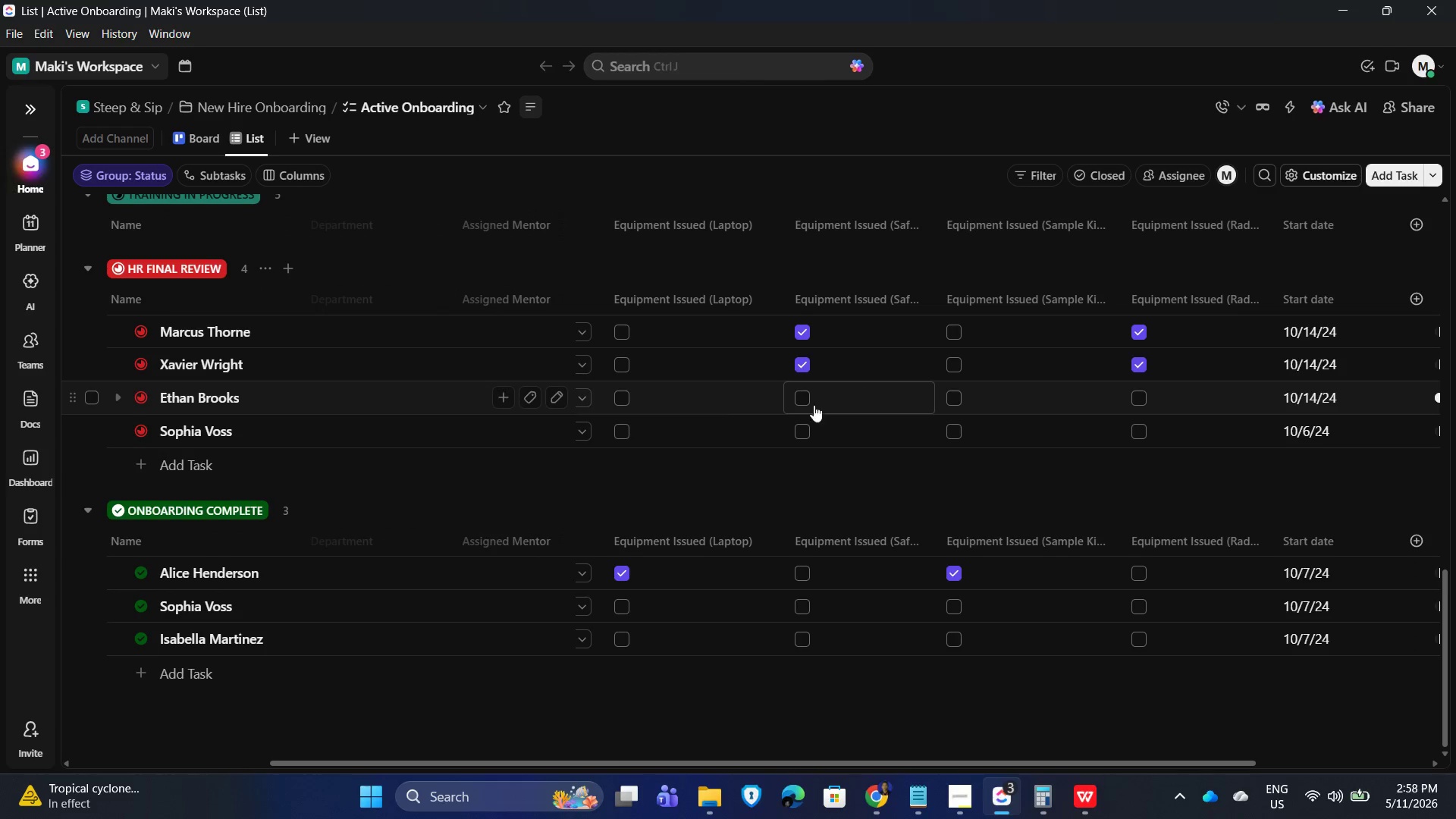 
key(Alt+Tab)
 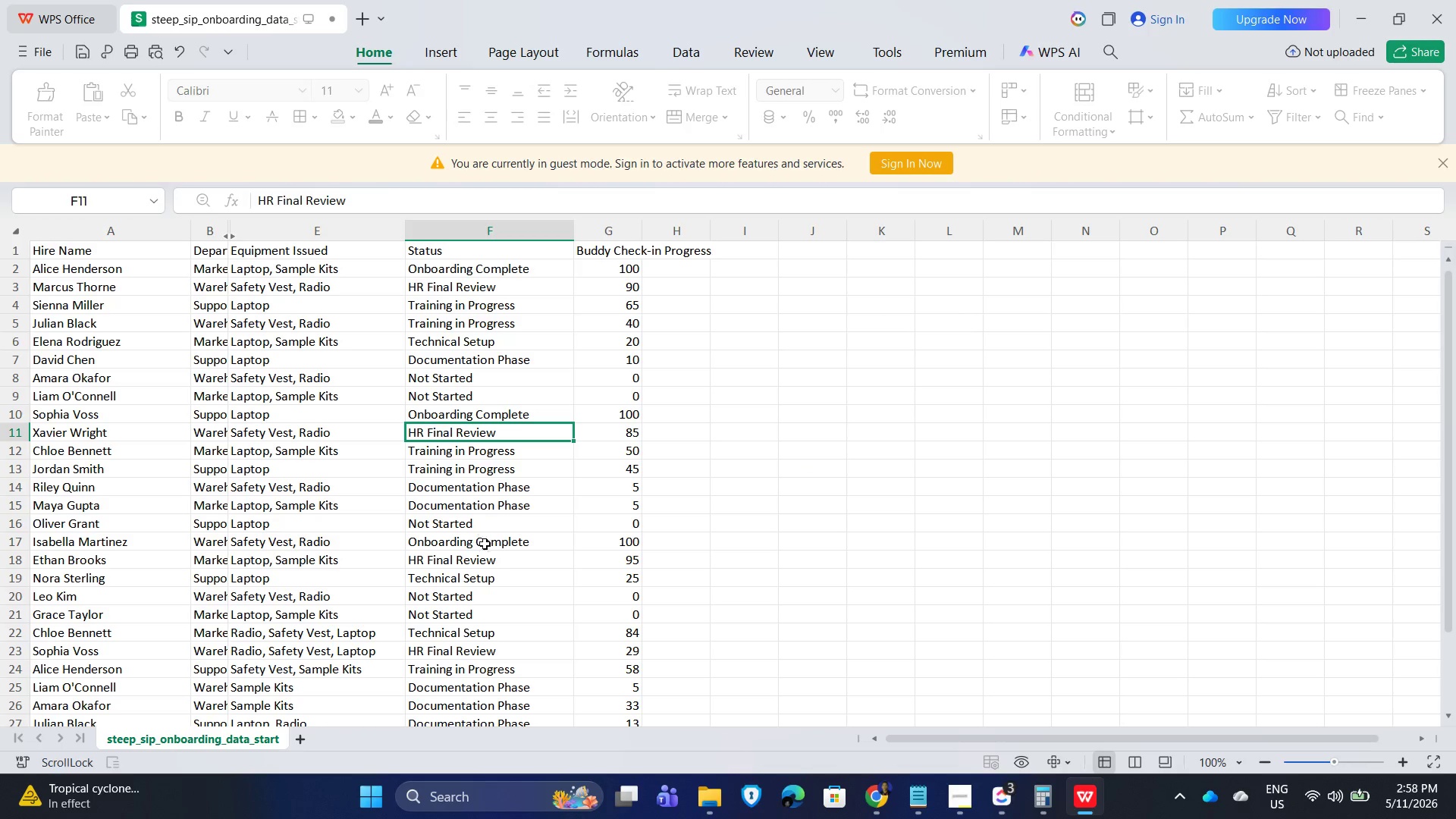 
scroll: coordinate [485, 557], scroll_direction: down, amount: 1.0
 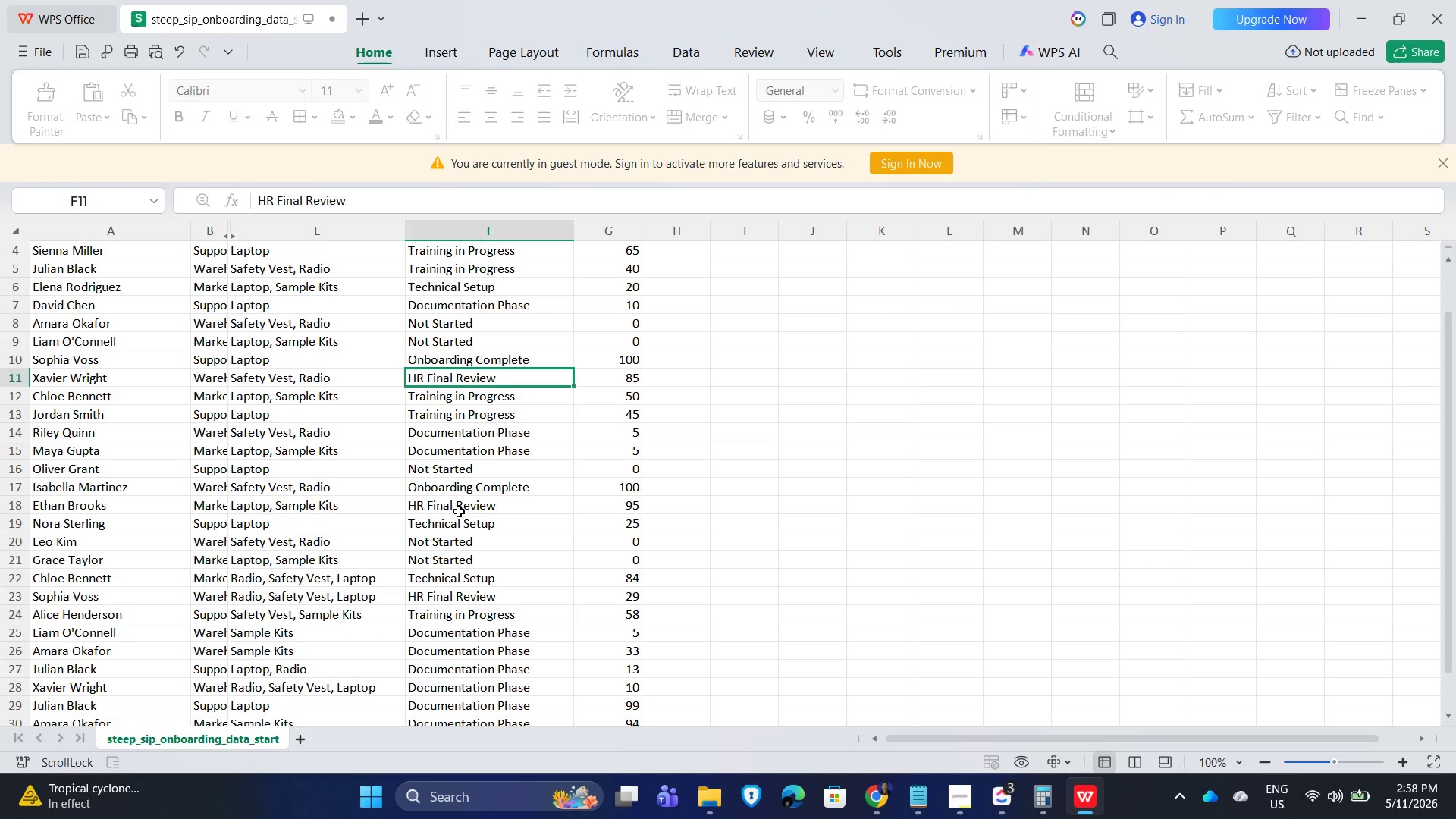 
left_click([459, 510])
 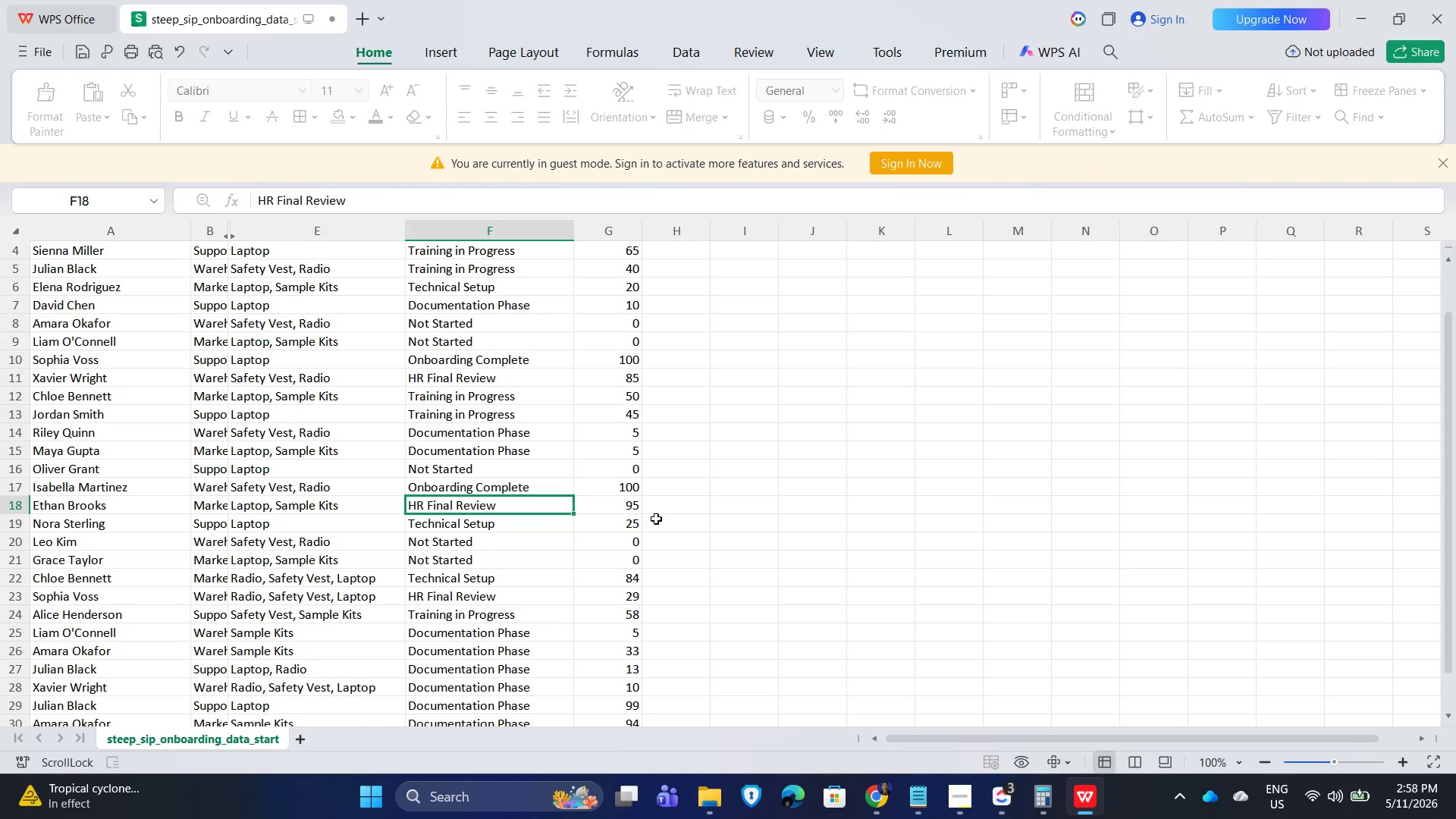 
key(Alt+AltLeft)
 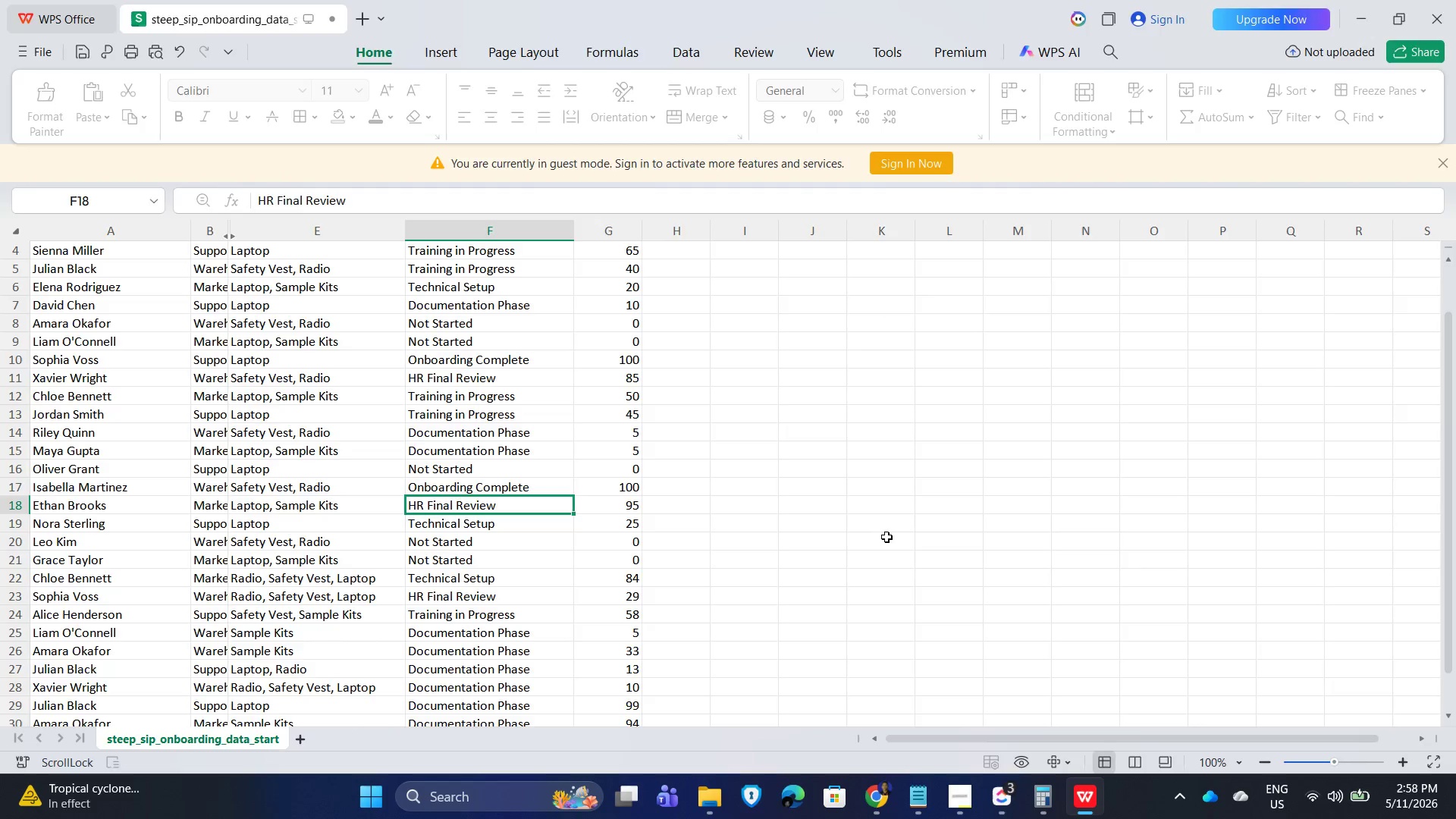 
key(Alt+Tab)
 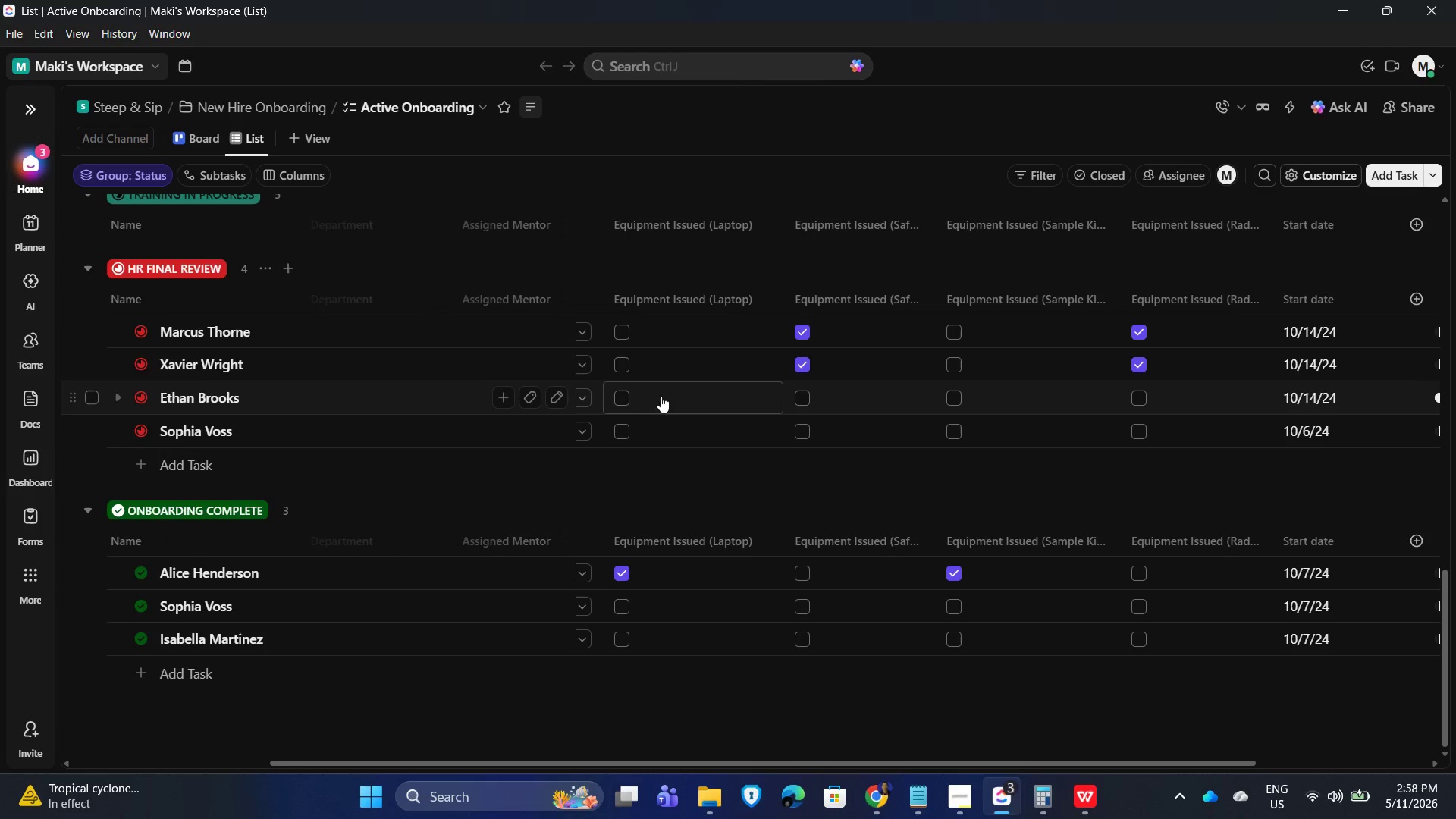 
left_click([624, 394])
 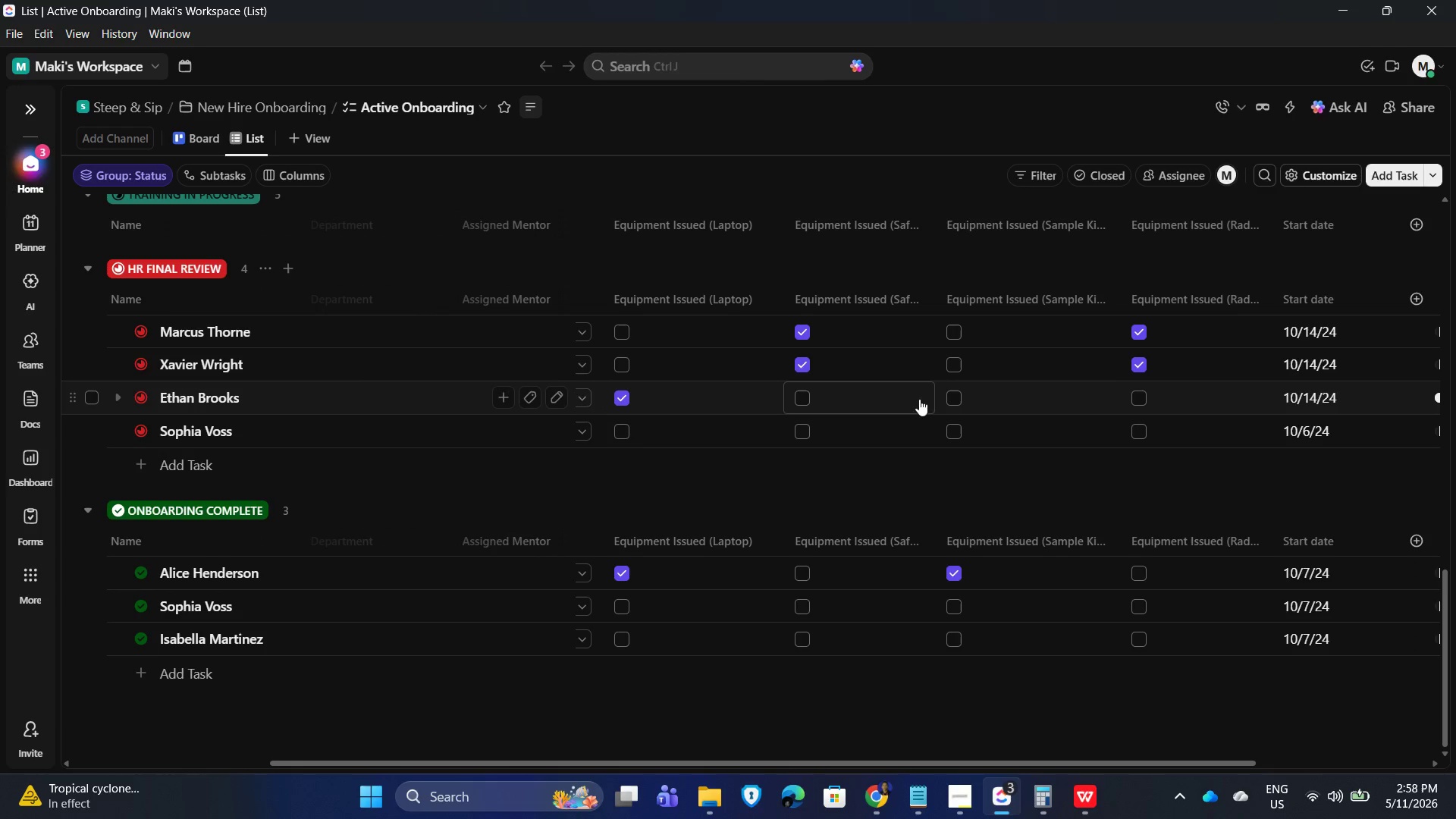 
left_click([953, 400])
 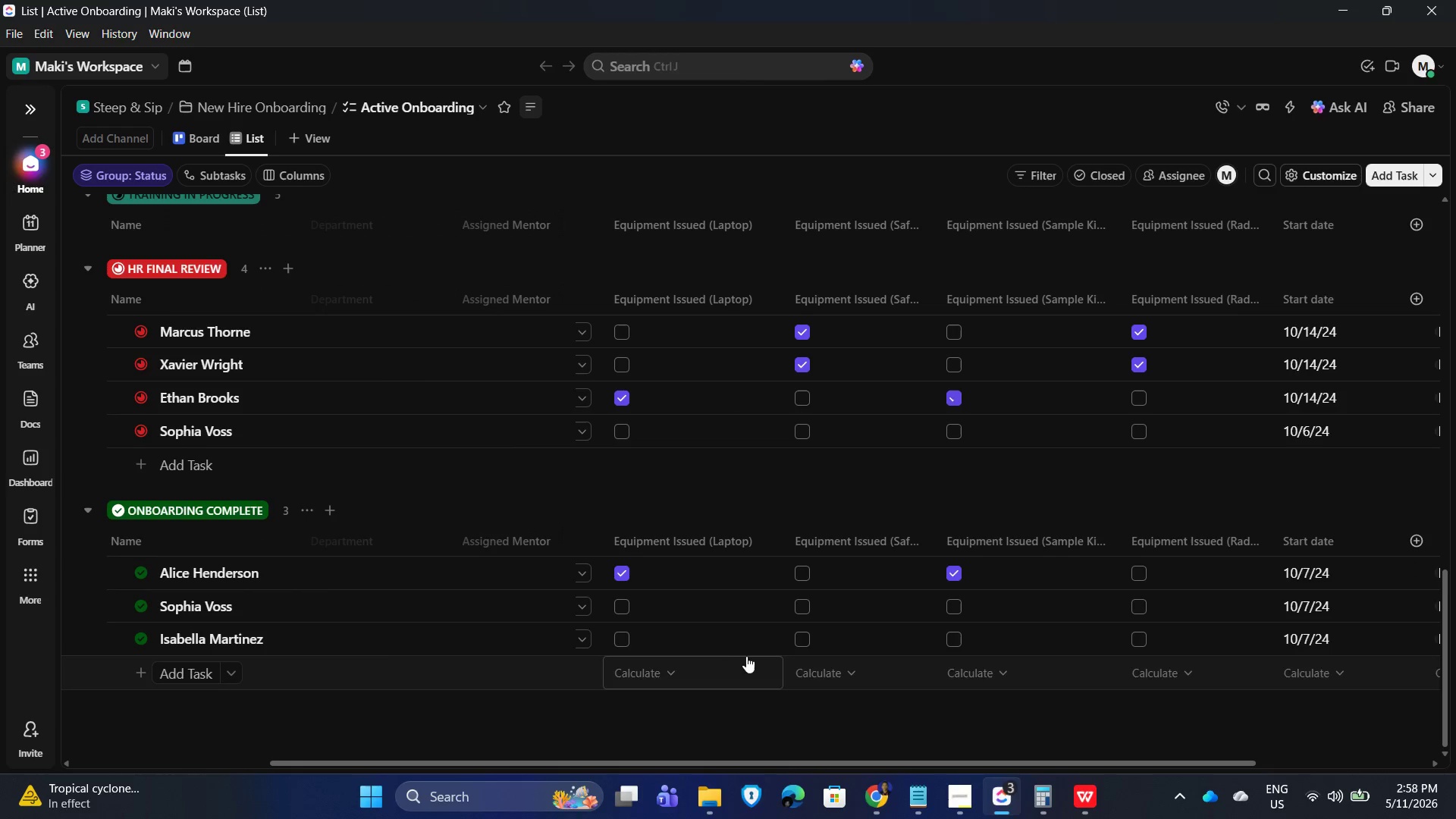 
key(Alt+AltLeft)
 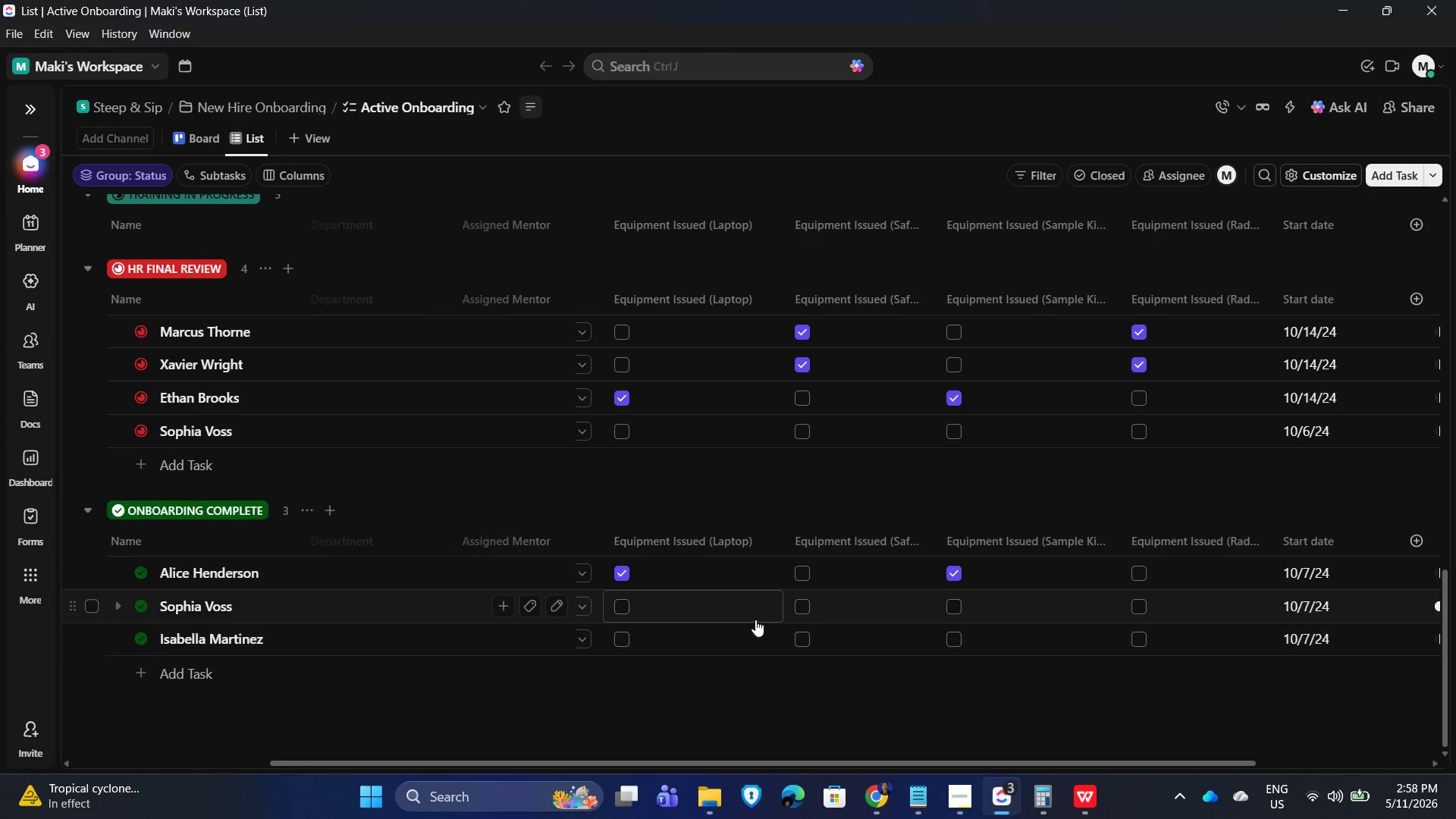 
key(Alt+Tab)
 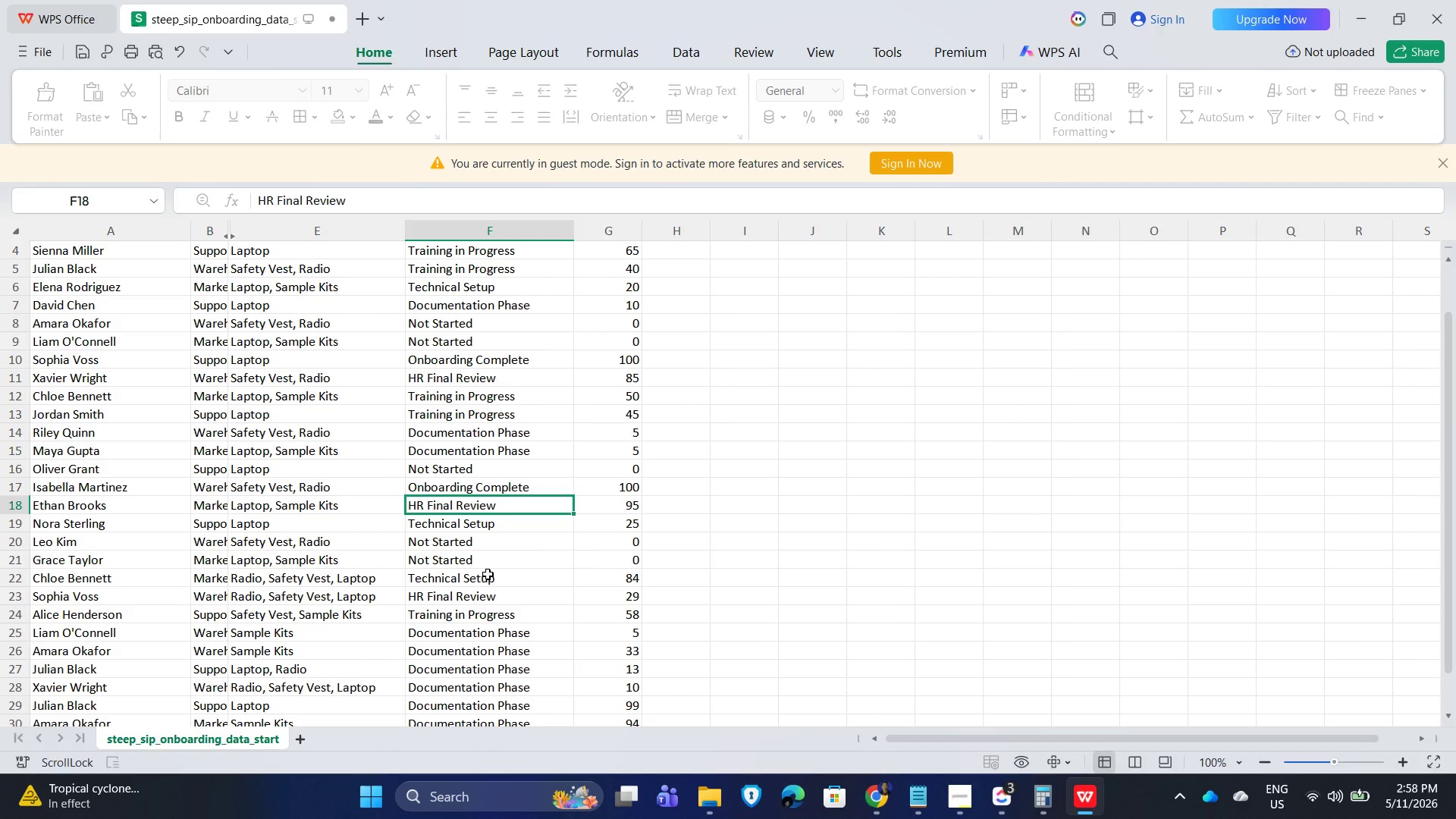 
scroll: coordinate [488, 573], scroll_direction: down, amount: 1.0
 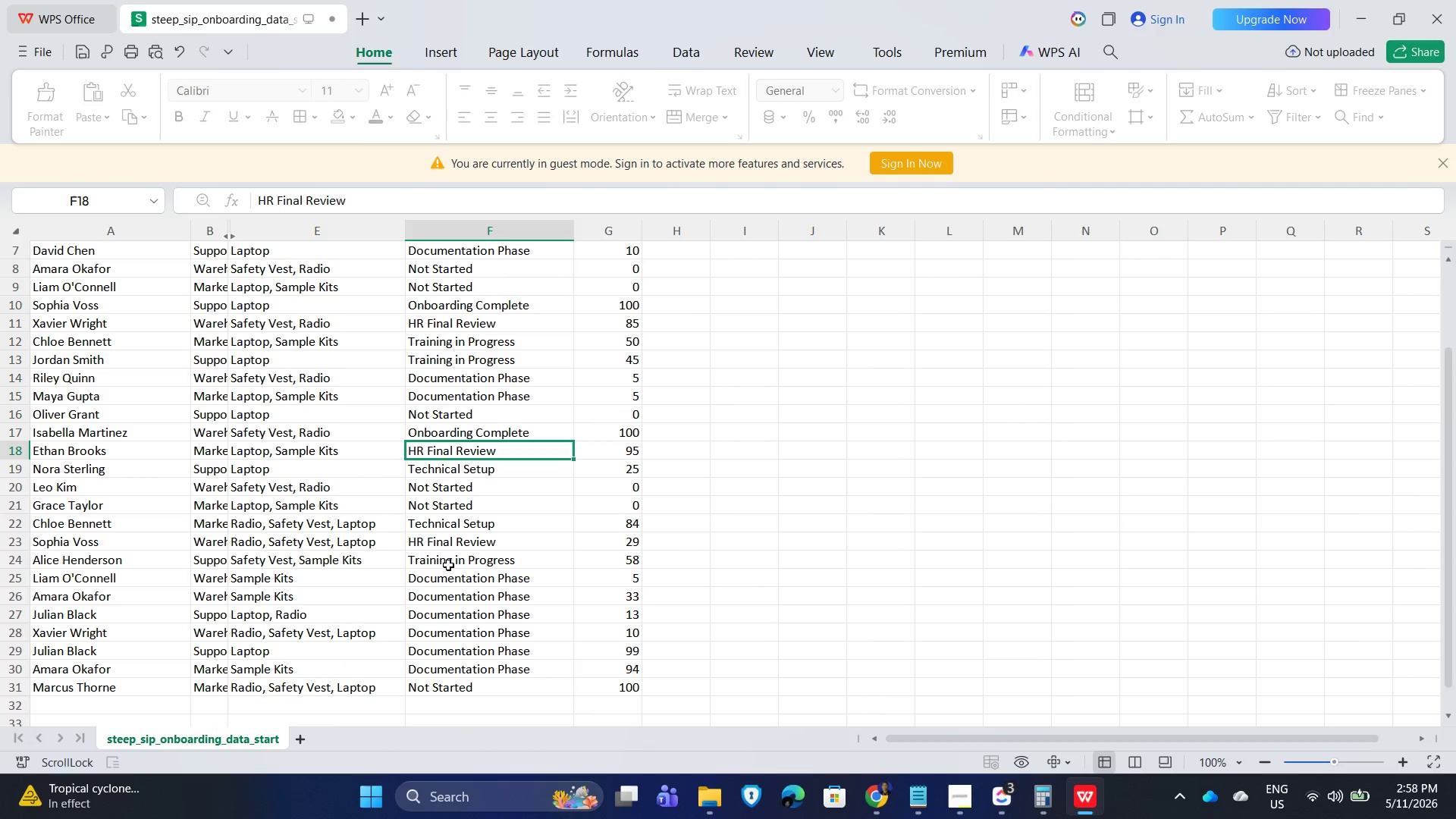 
left_click([461, 544])
 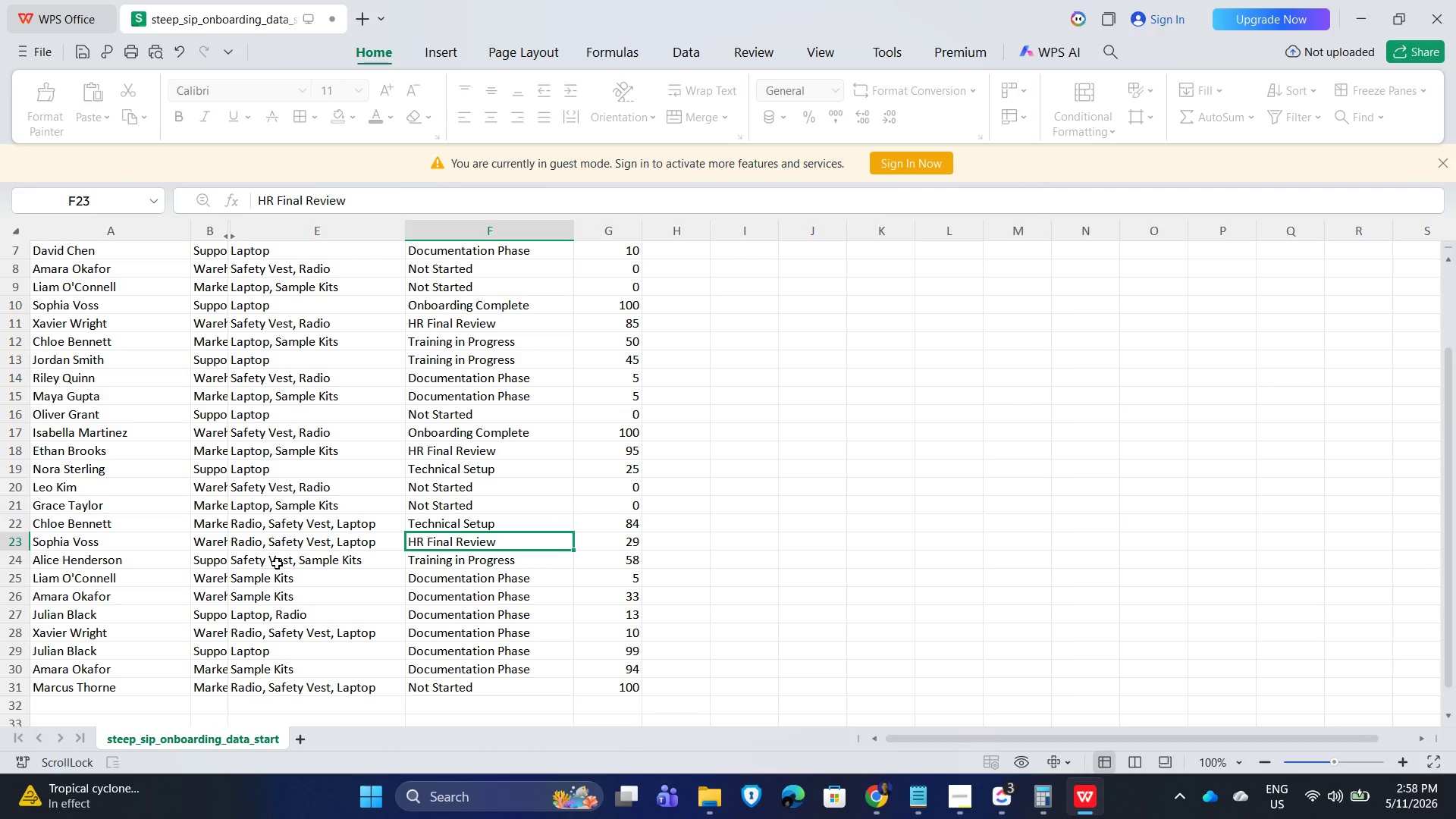 
key(Alt+AltLeft)
 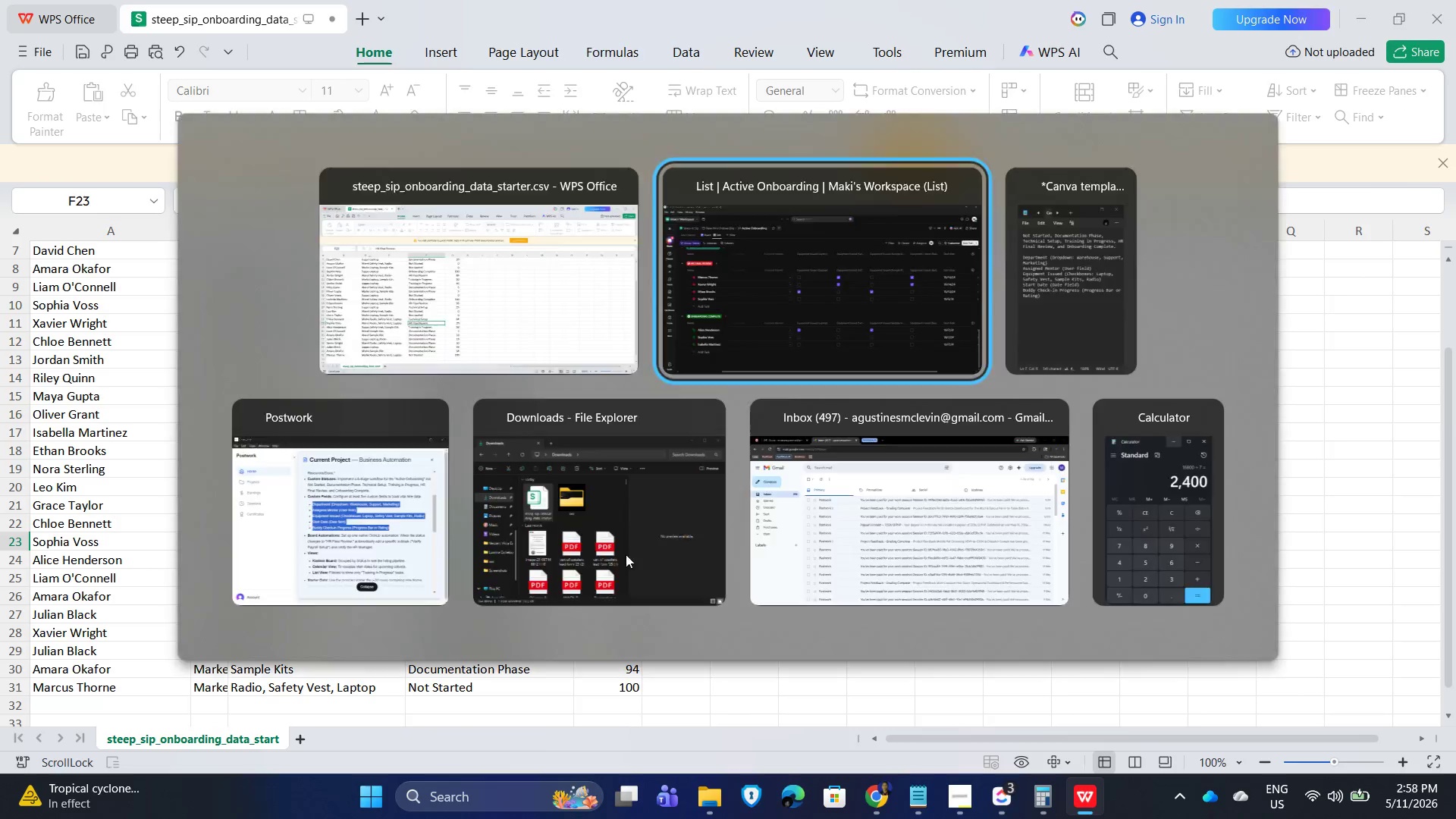 
key(Alt+Tab)
 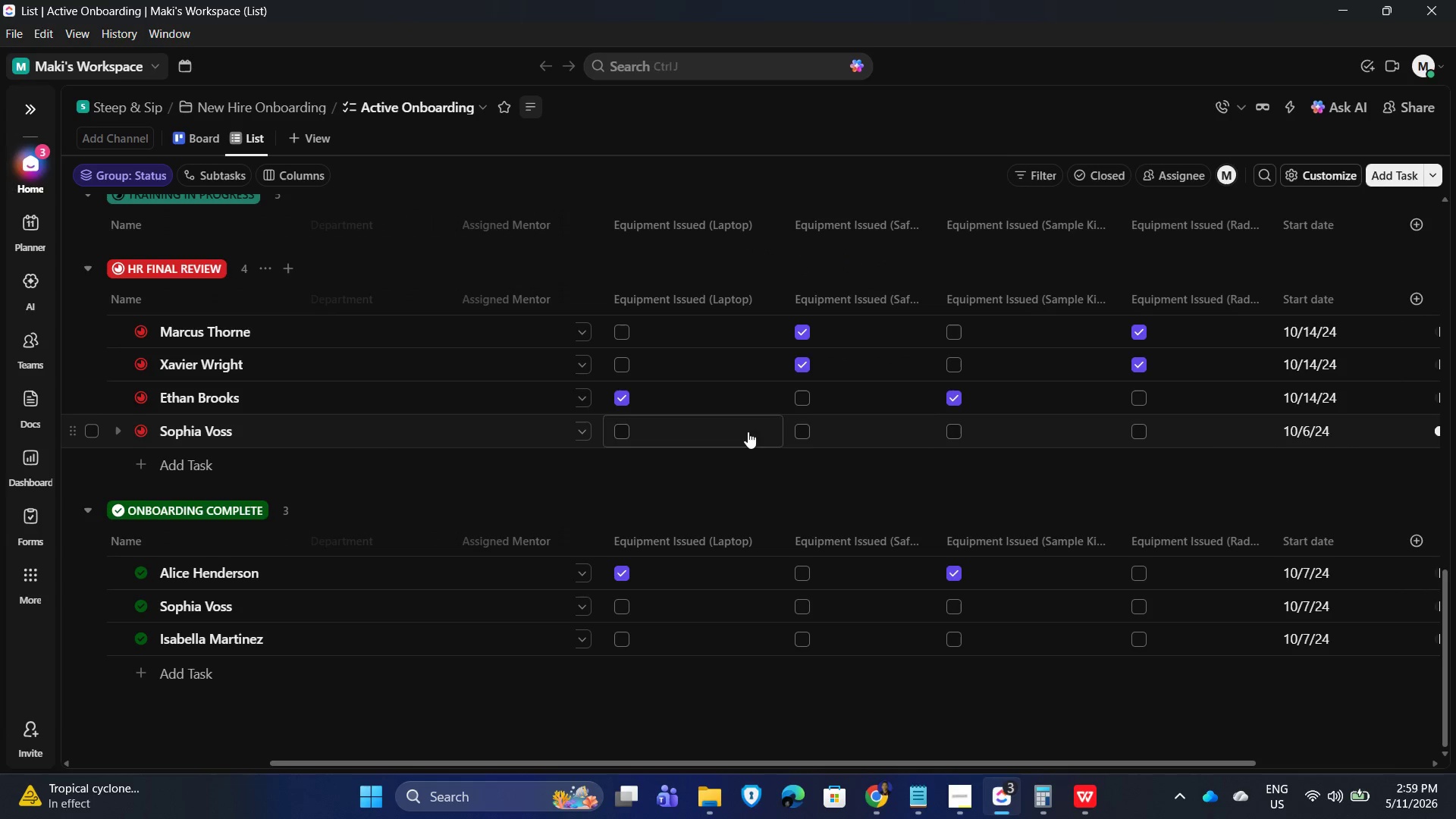 
left_click([623, 430])
 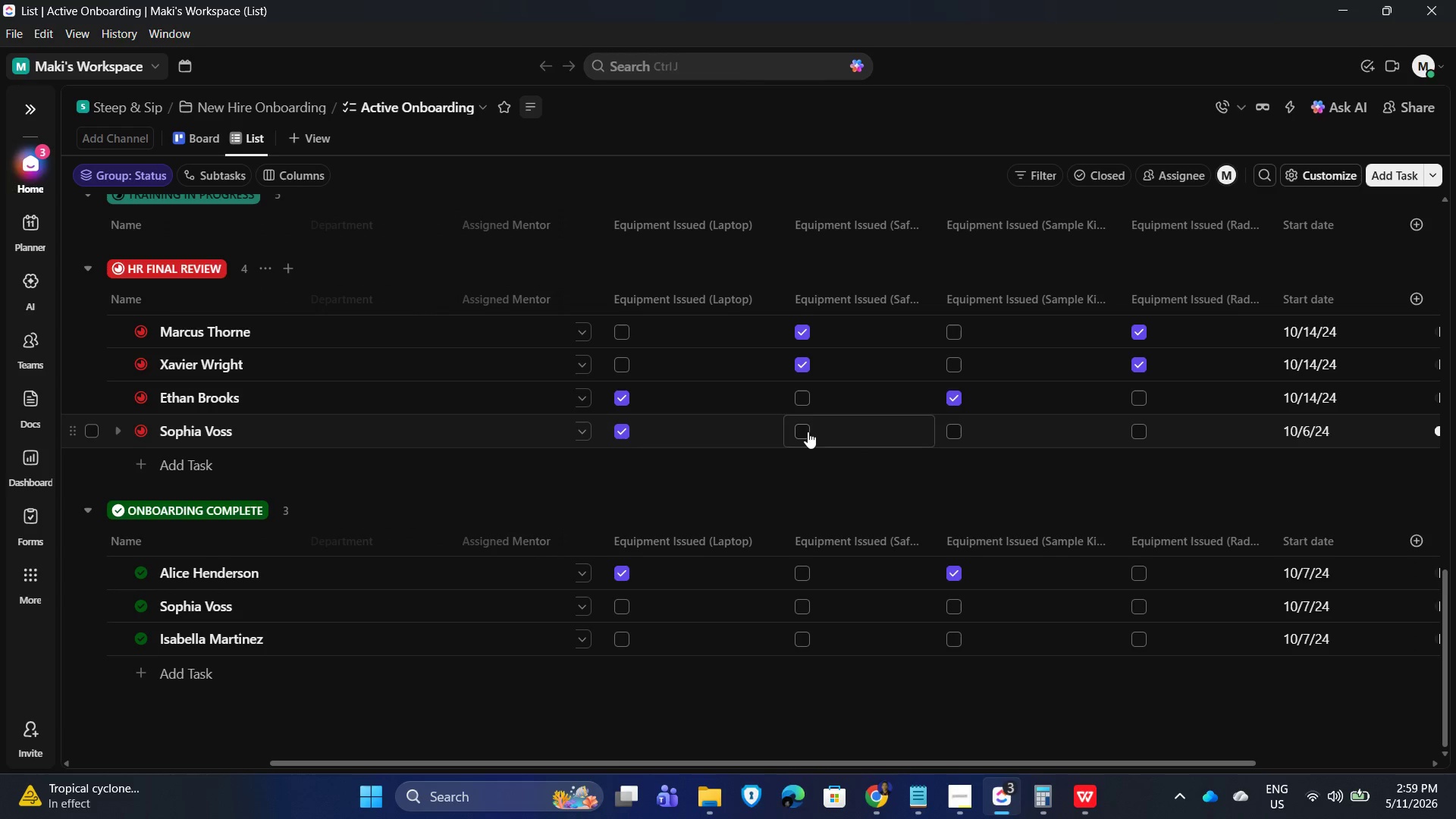 
left_click([807, 431])
 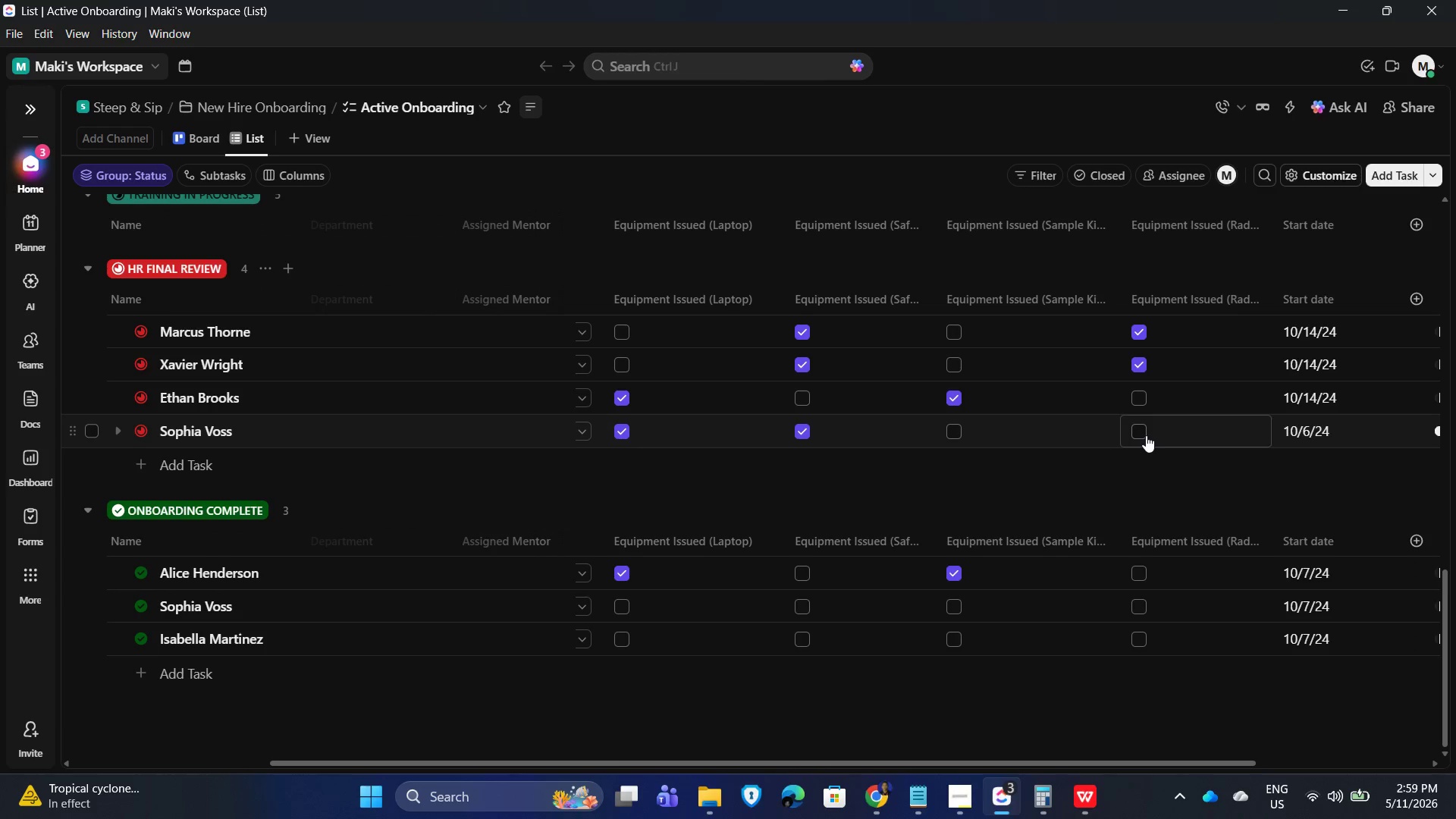 
left_click([1141, 431])
 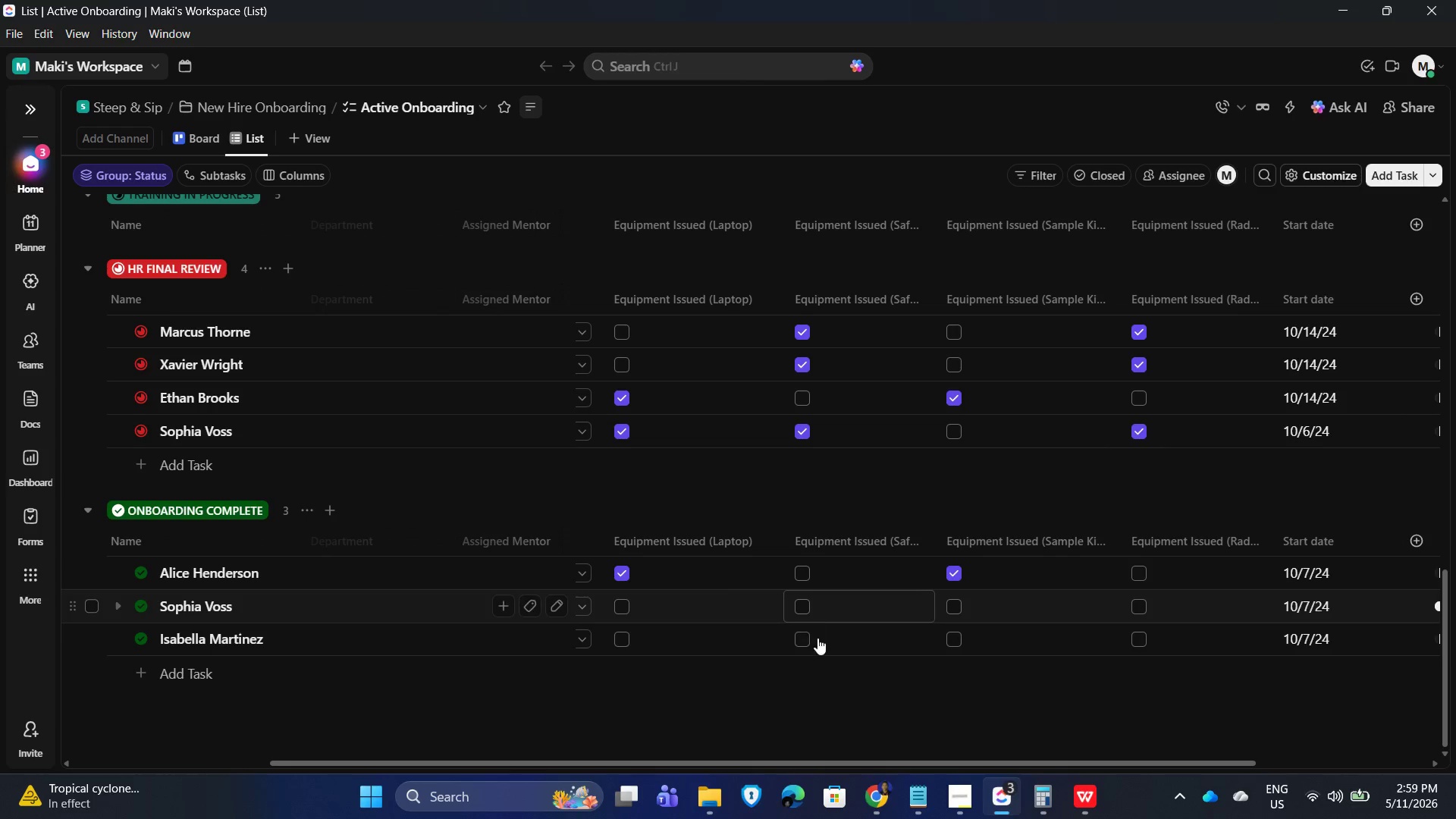 
key(Alt+AltLeft)
 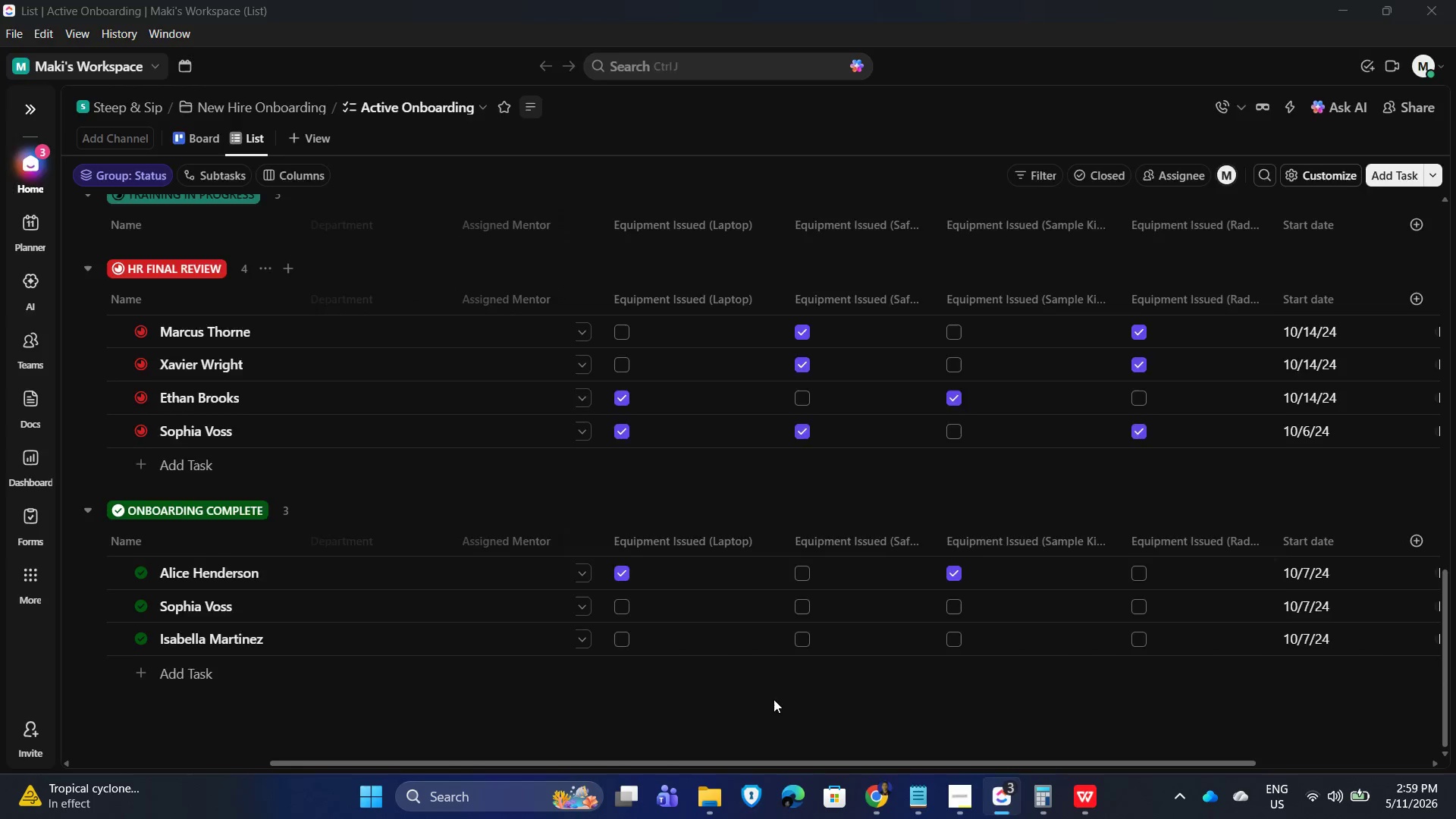 
key(Alt+Tab)
 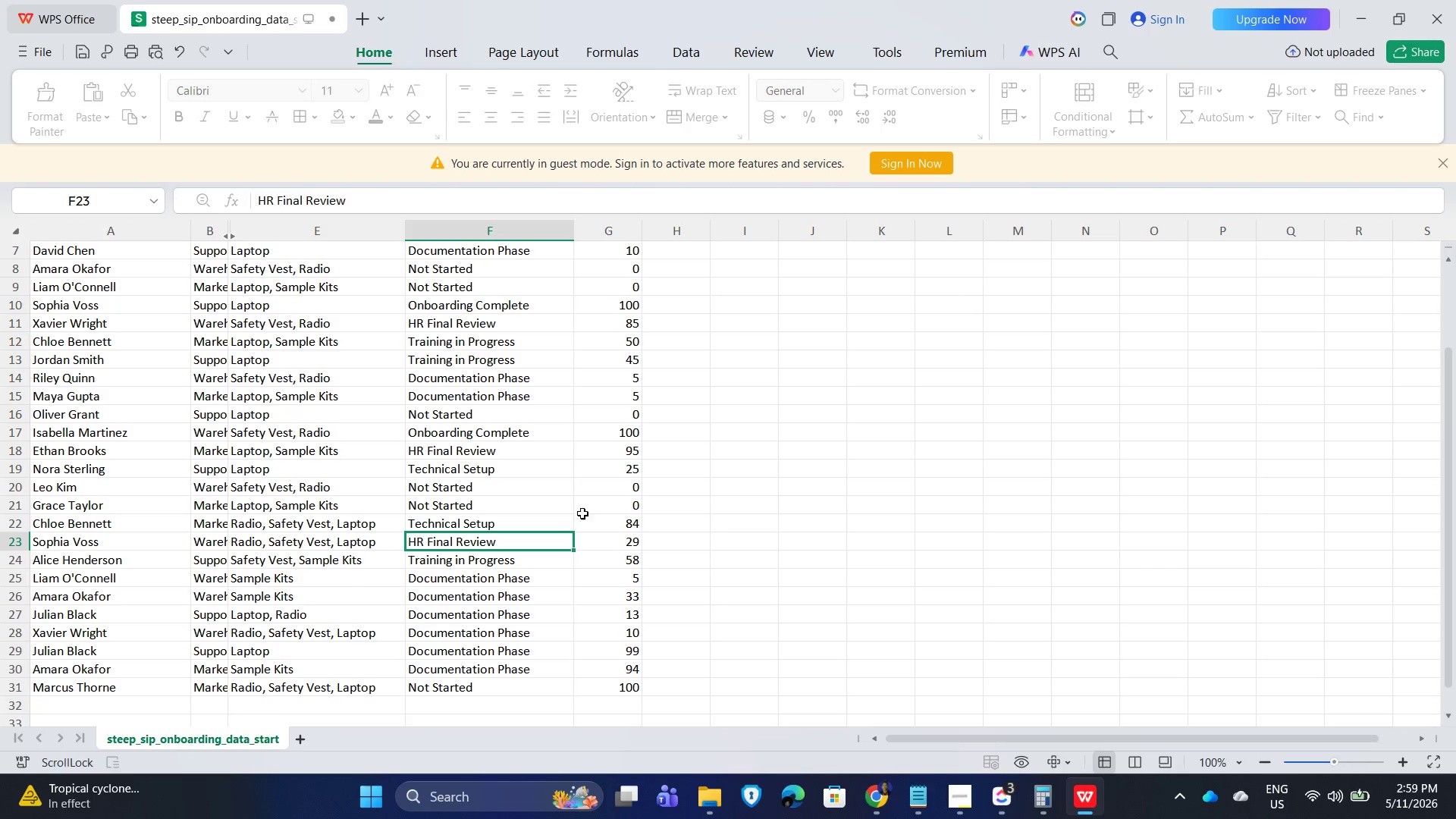 
key(Alt+AltLeft)
 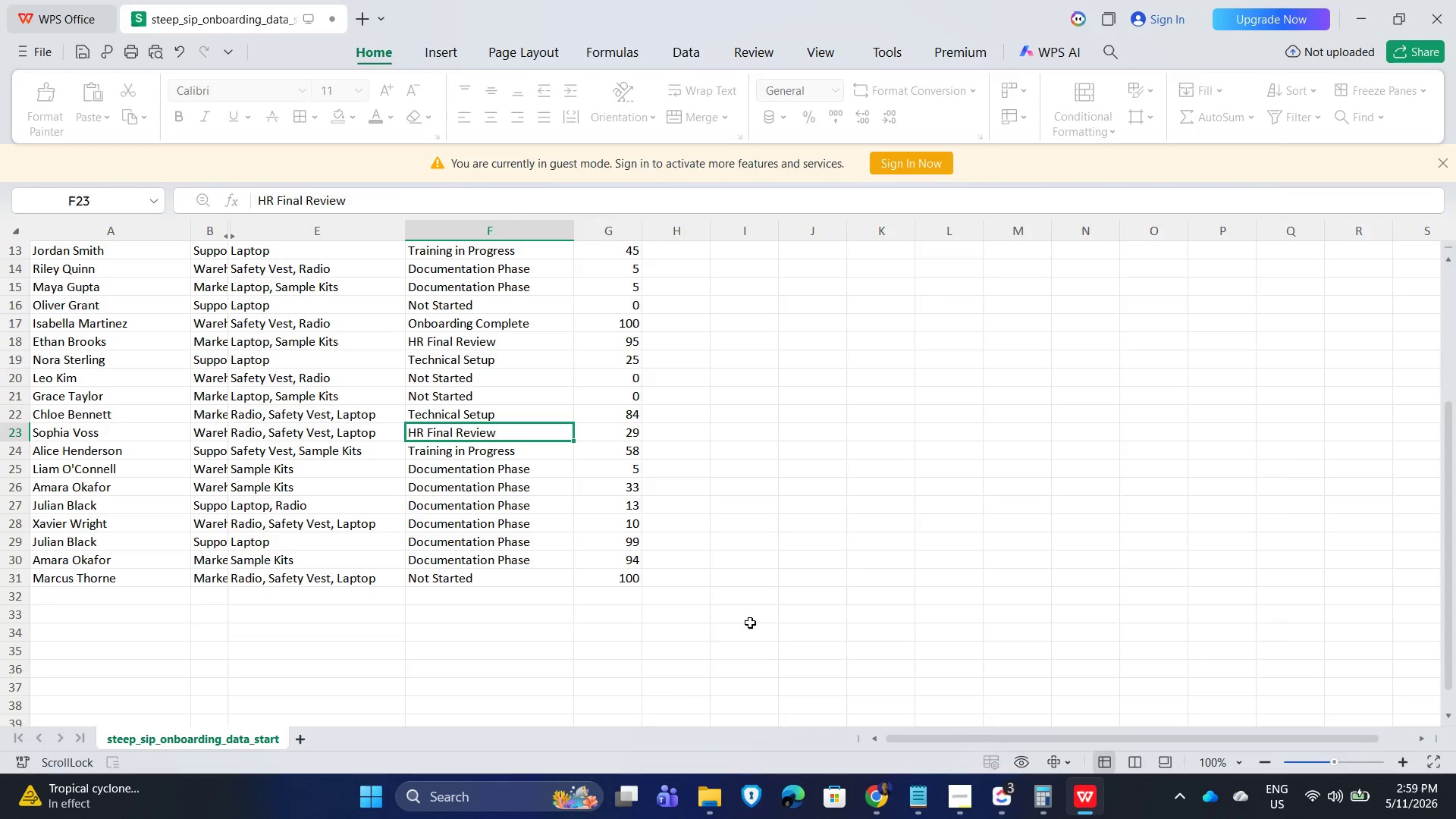 
scroll: coordinate [563, 515], scroll_direction: down, amount: 2.0
 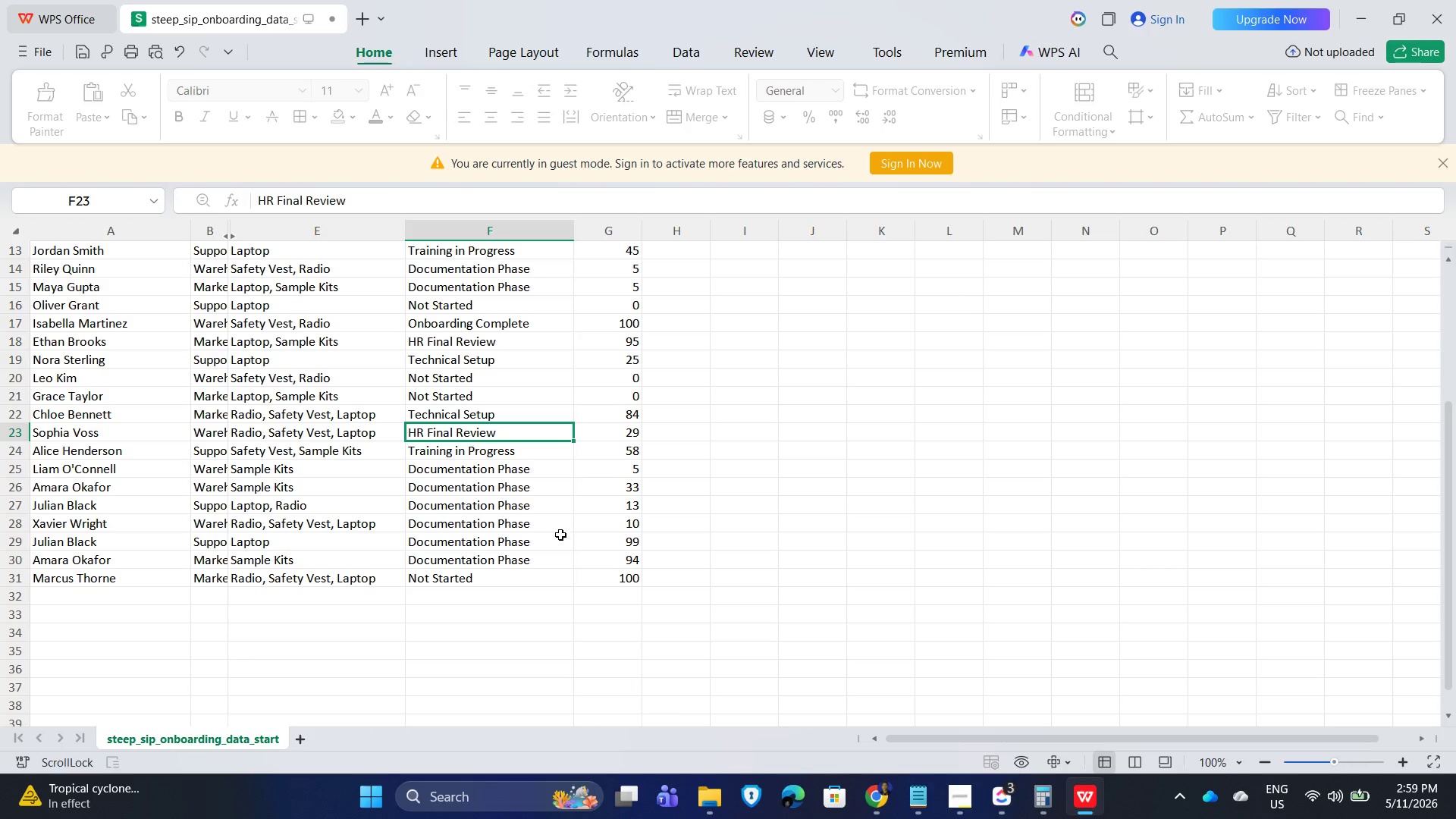 
key(Alt+Tab)
 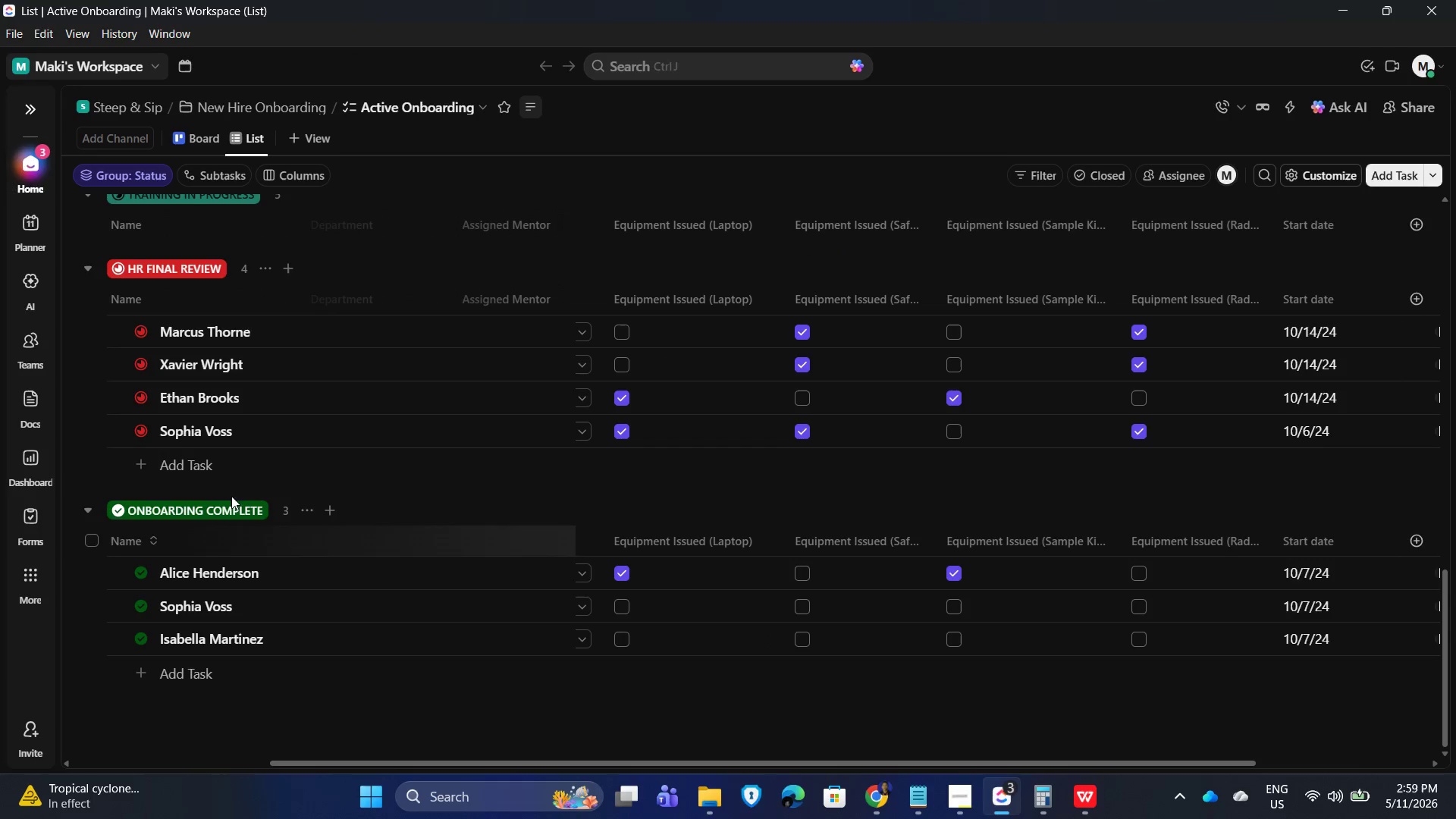 
key(Alt+AltLeft)
 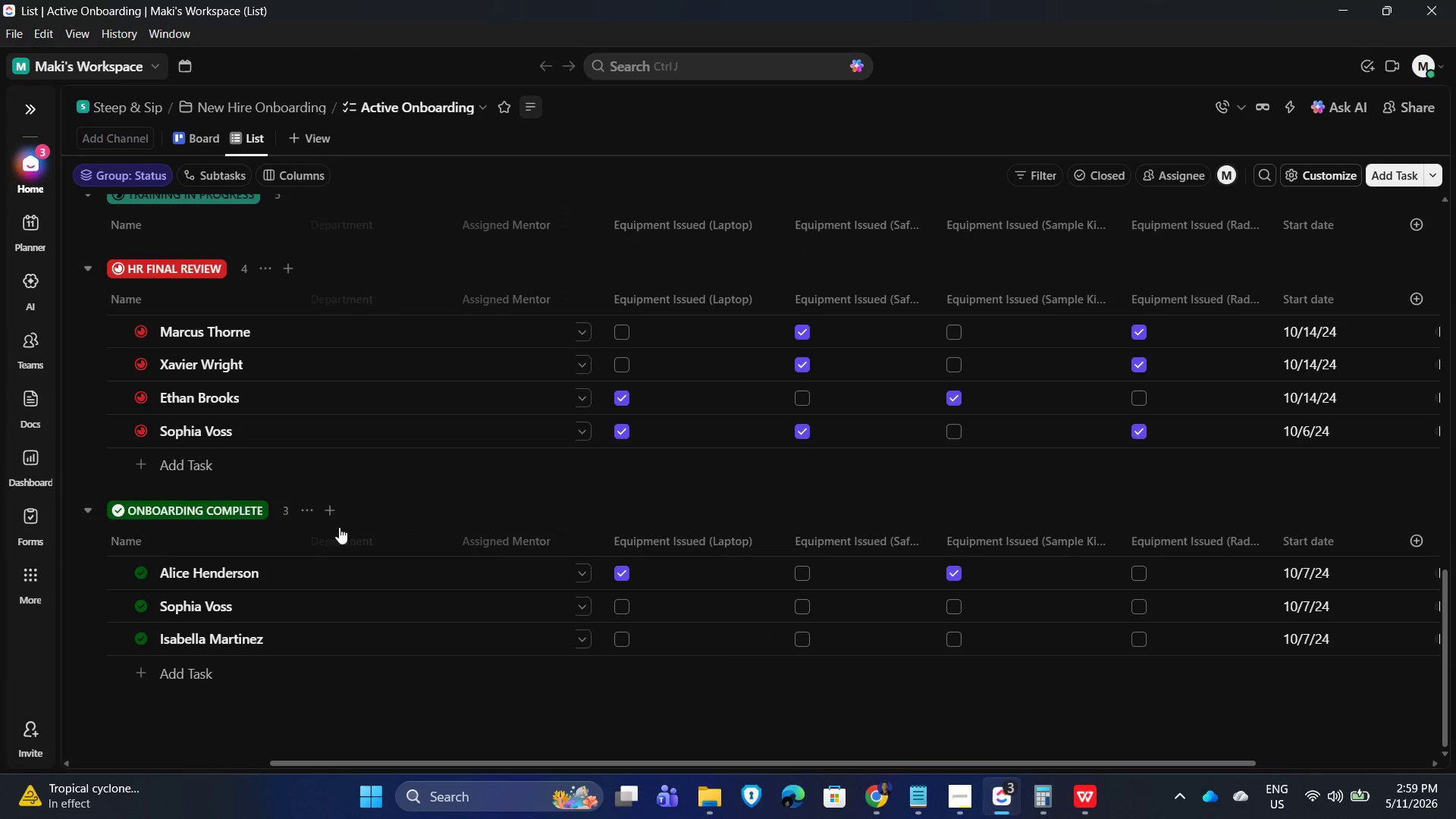 
key(Alt+Tab)
 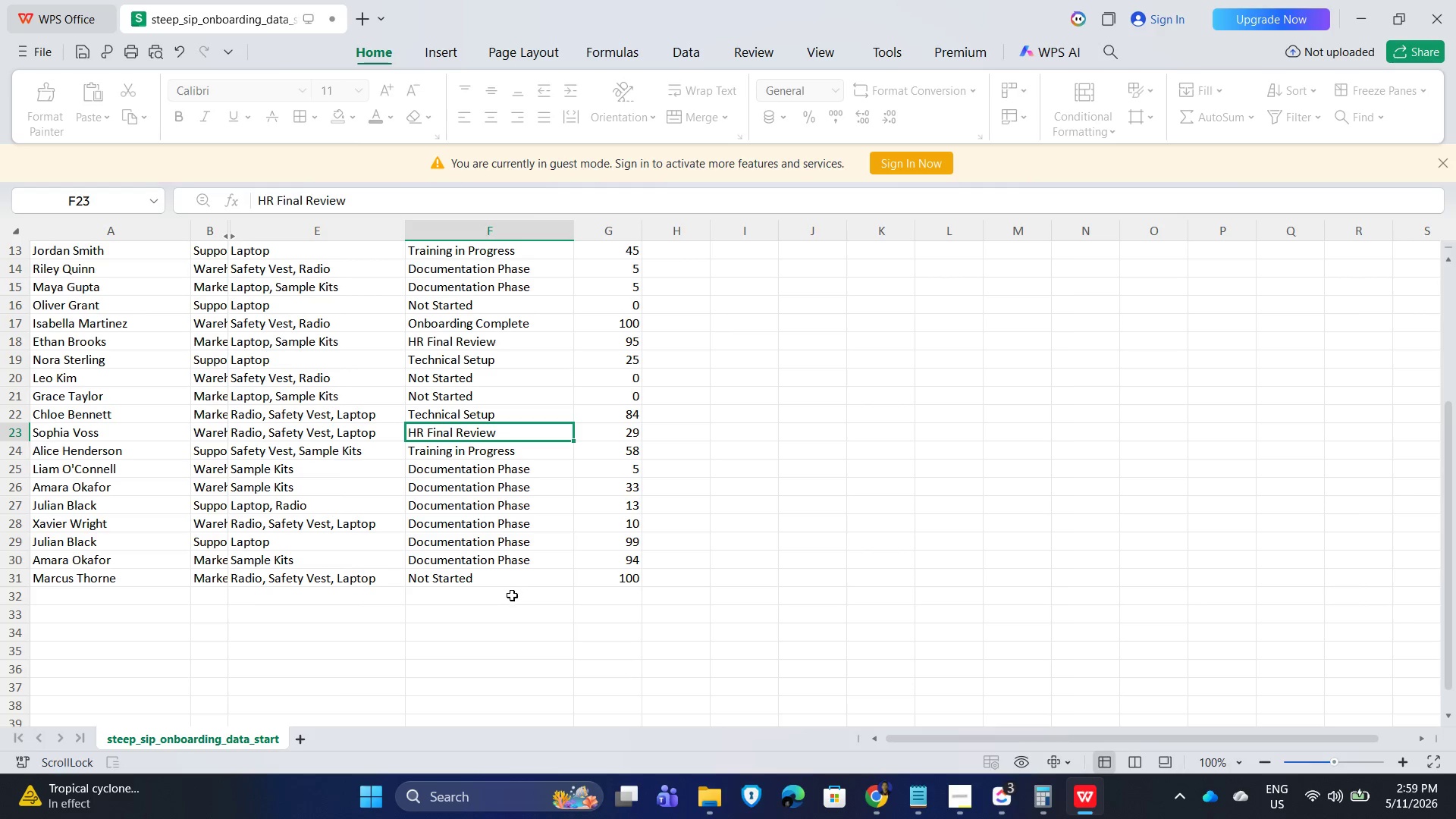 
scroll: coordinate [488, 500], scroll_direction: up, amount: 5.0
 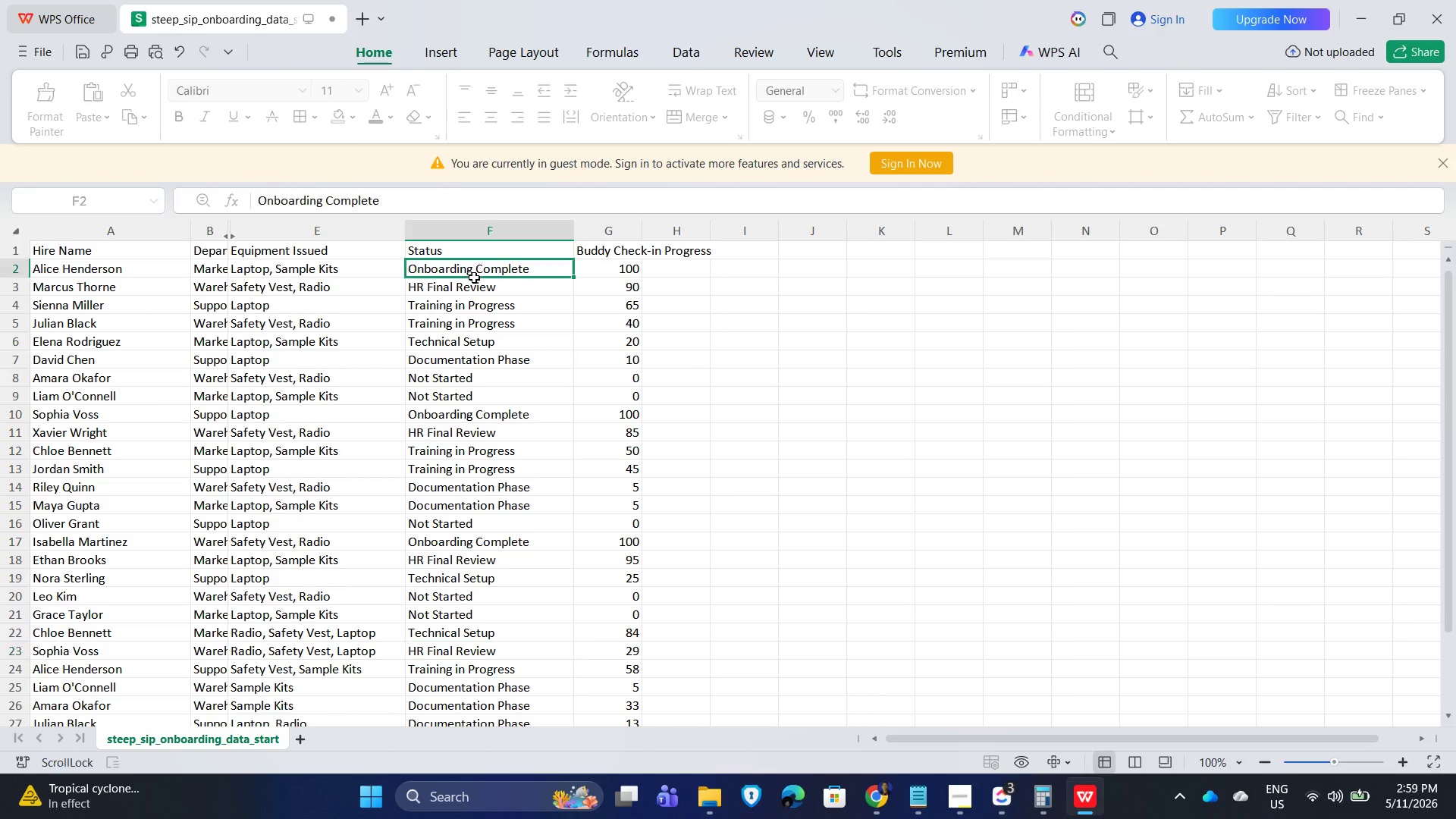 
key(Alt+AltLeft)
 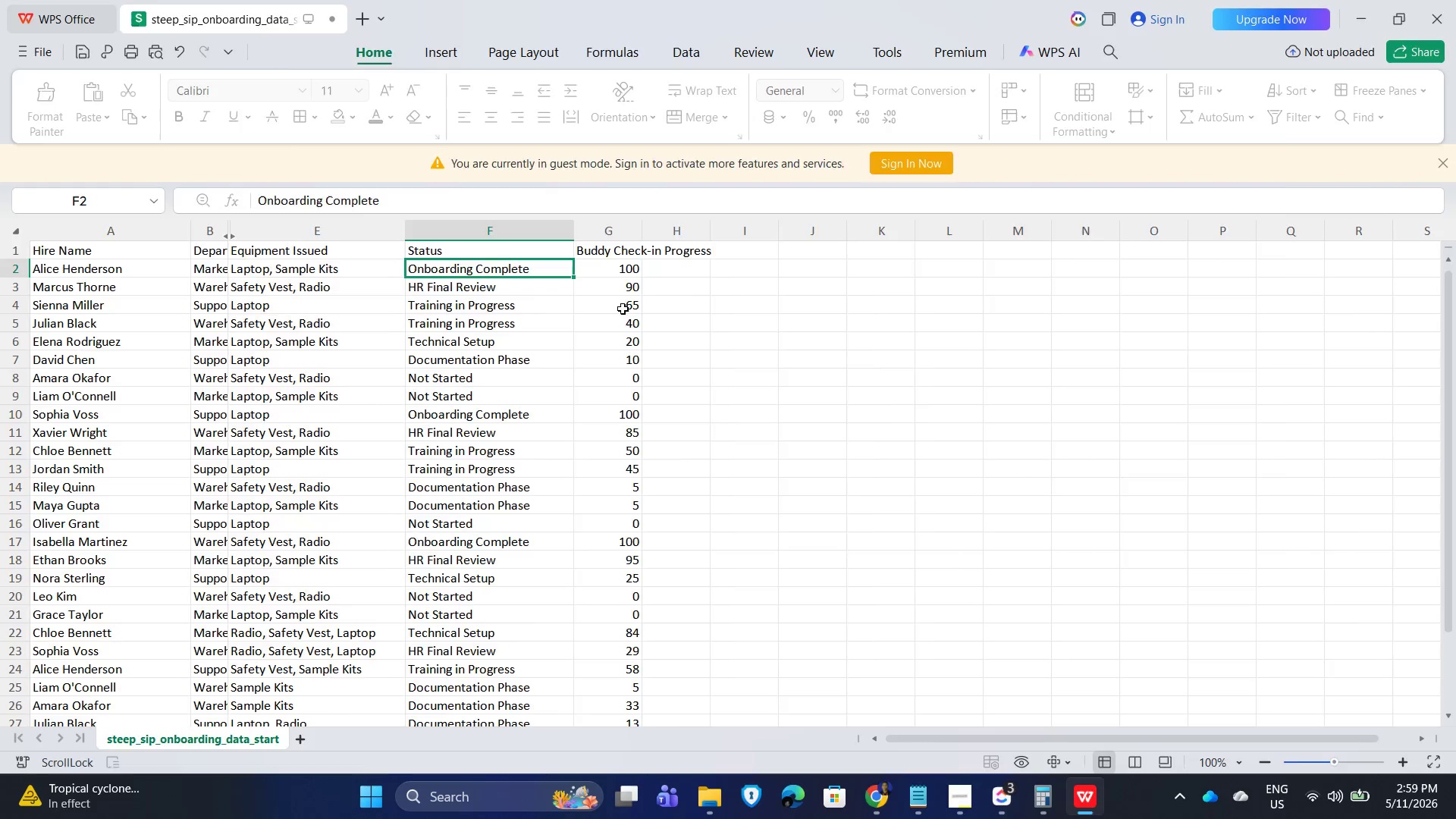 
key(Alt+Tab)
 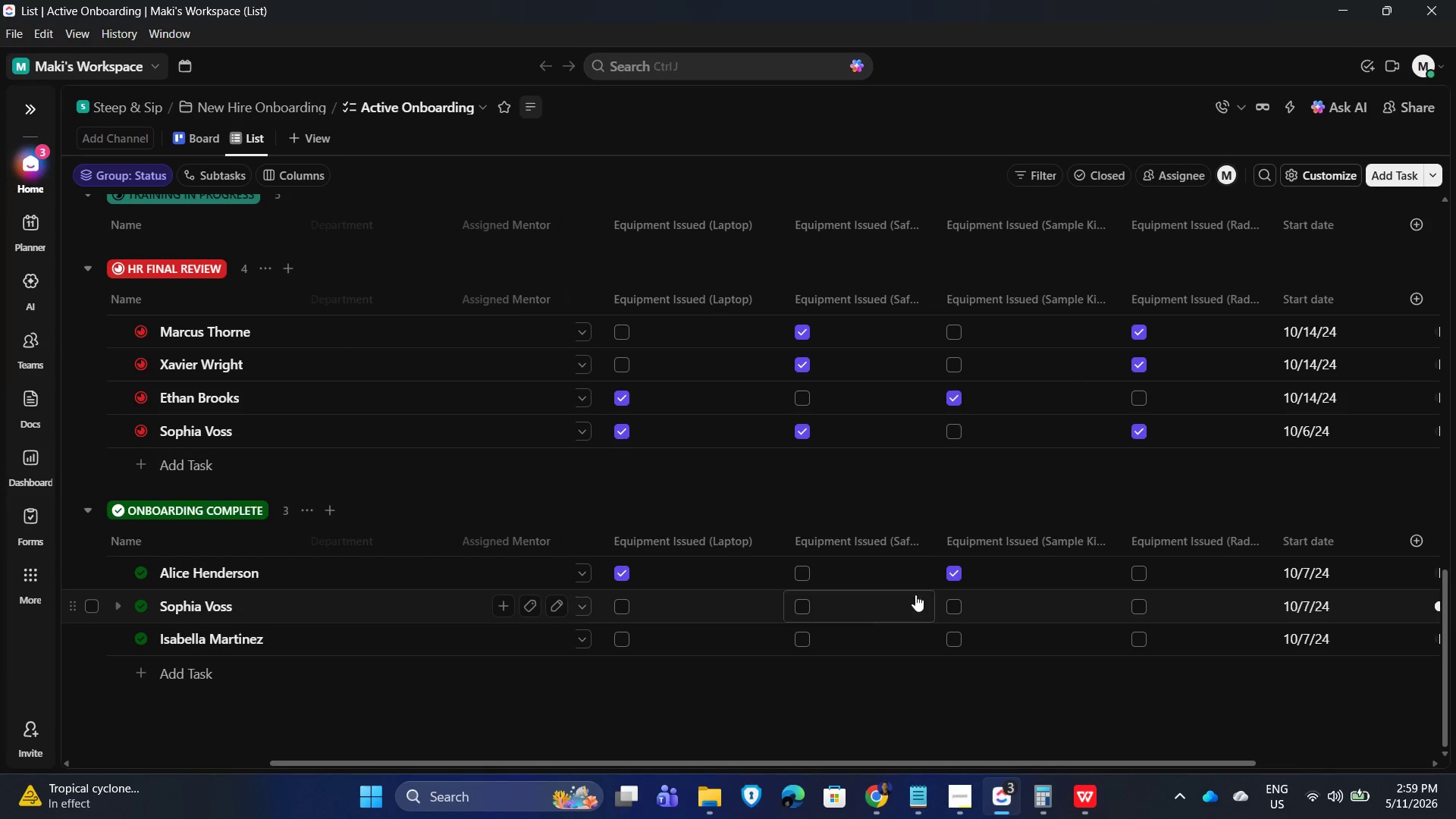 
key(Alt+AltLeft)
 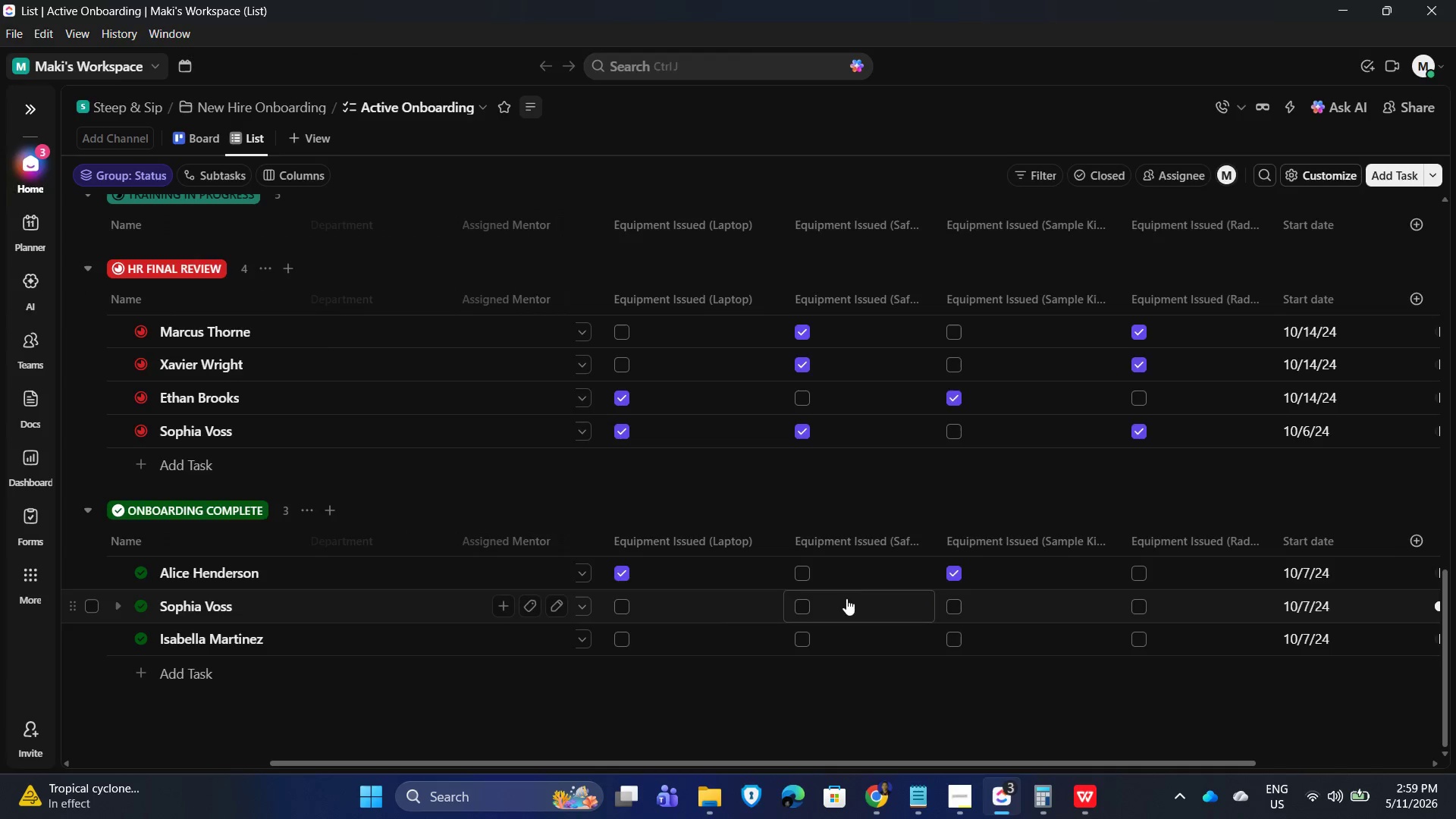 
key(Alt+Tab)
 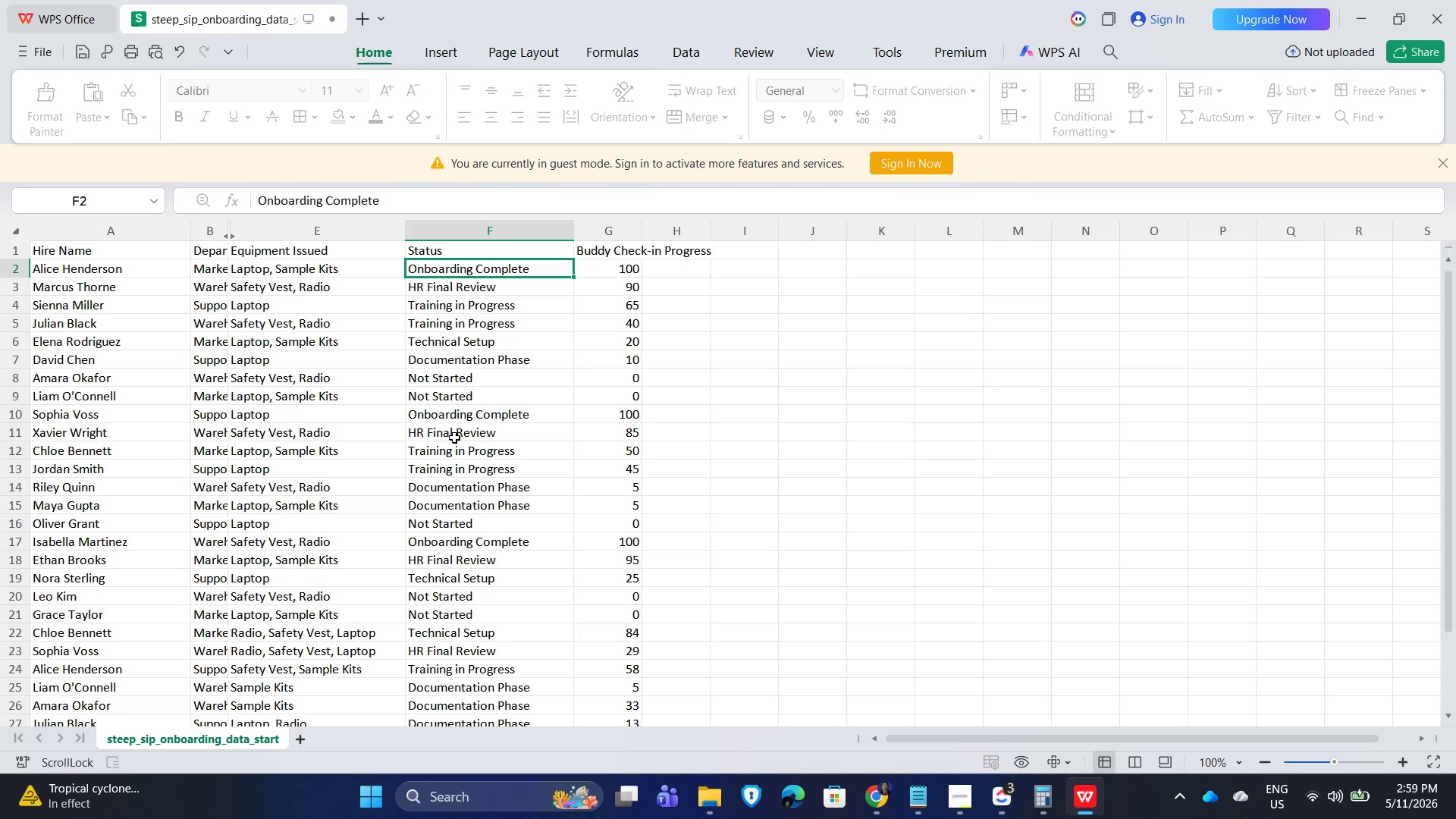 
left_click([467, 419])
 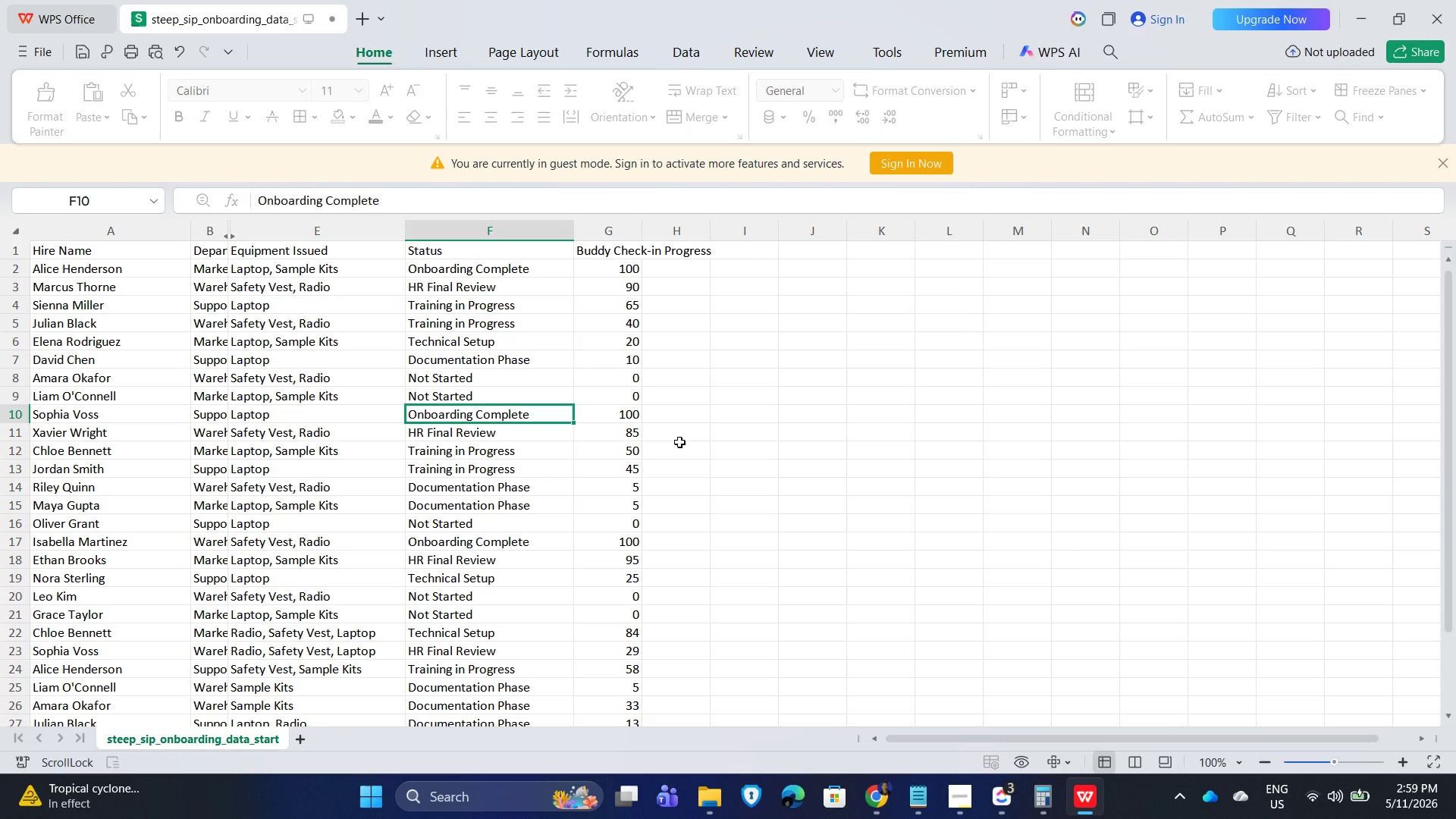 
key(Alt+AltLeft)
 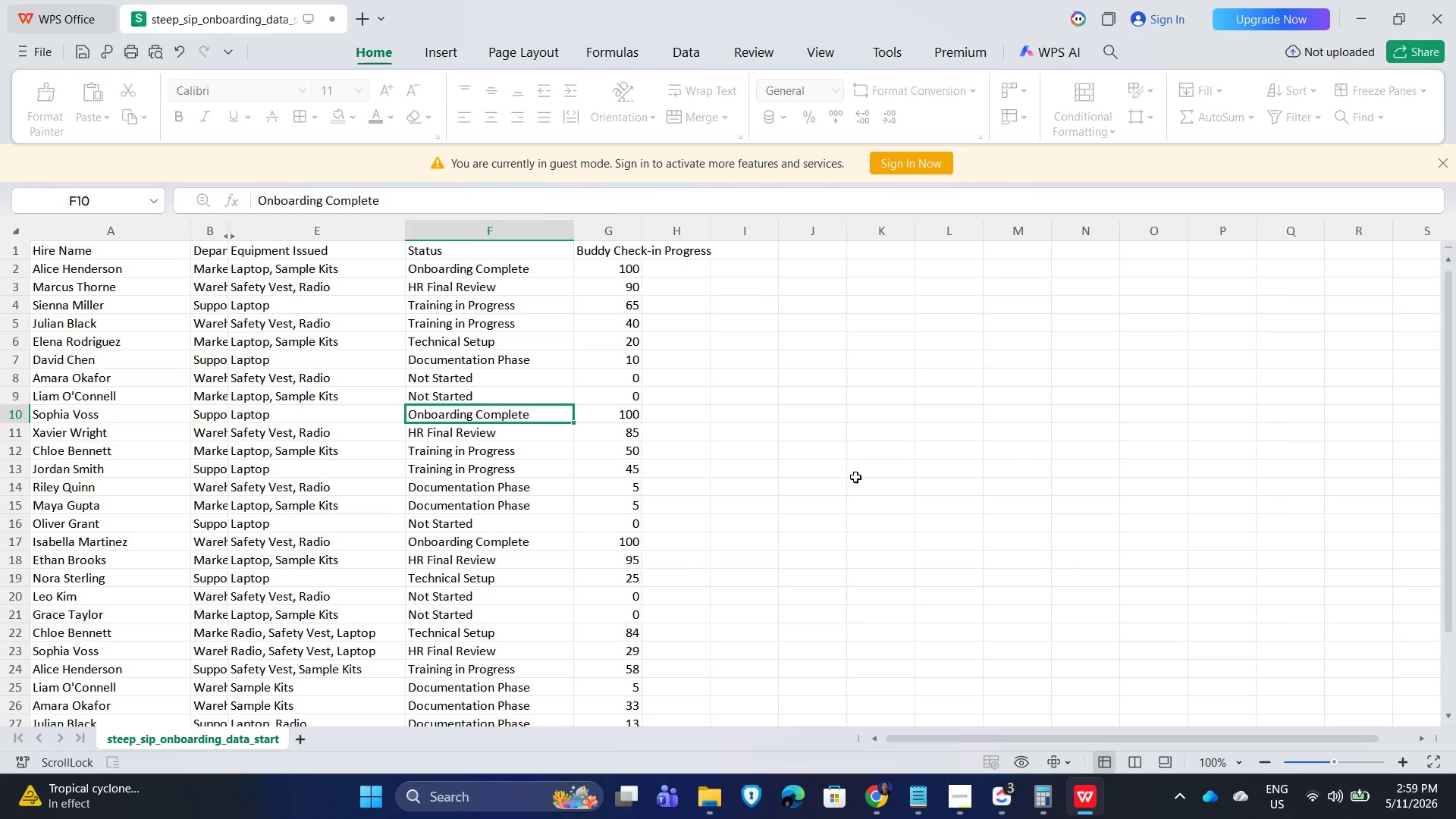 
key(Alt+Tab)
 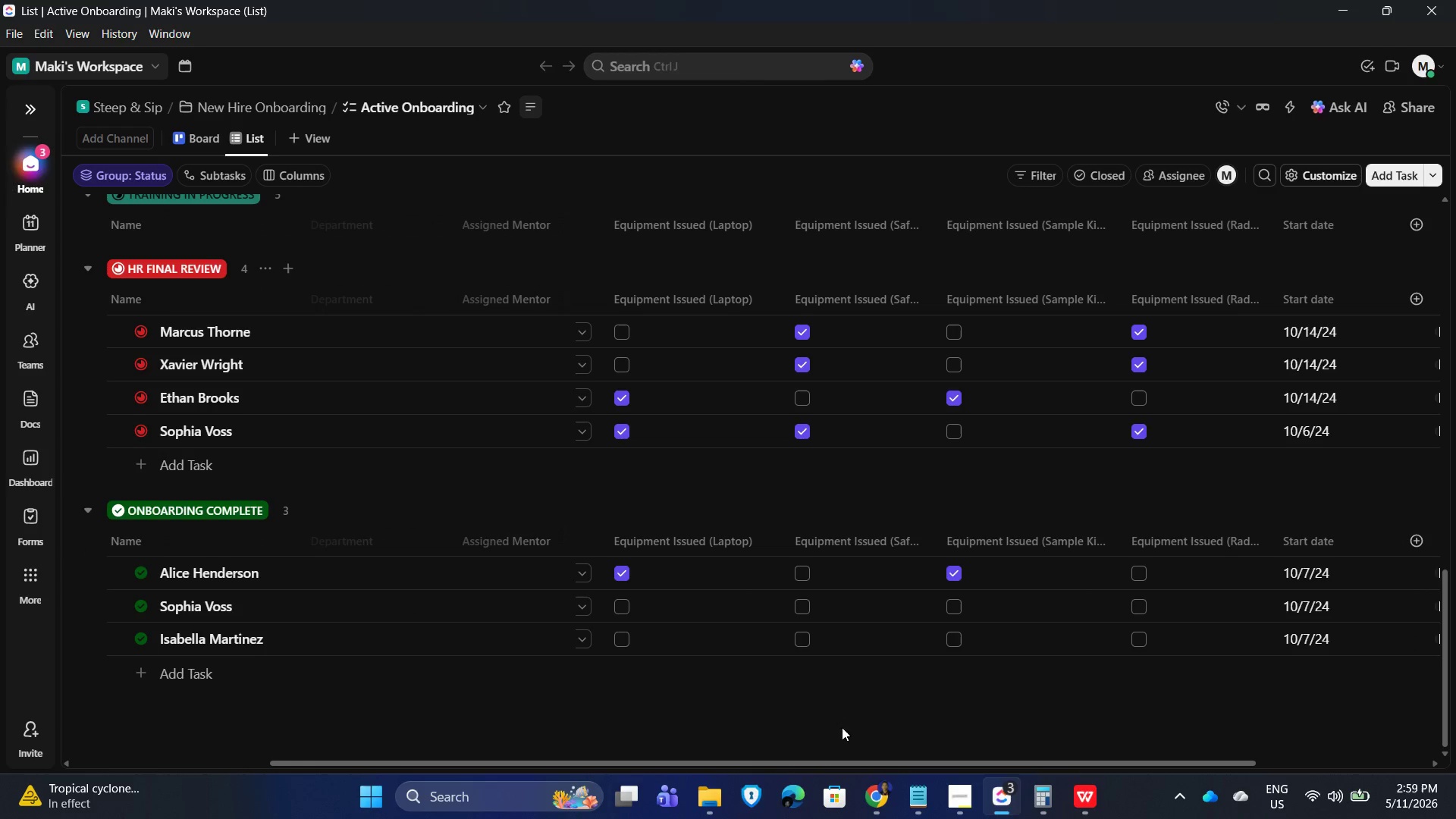 
left_click_drag(start_coordinate=[862, 761], to_coordinate=[830, 743])
 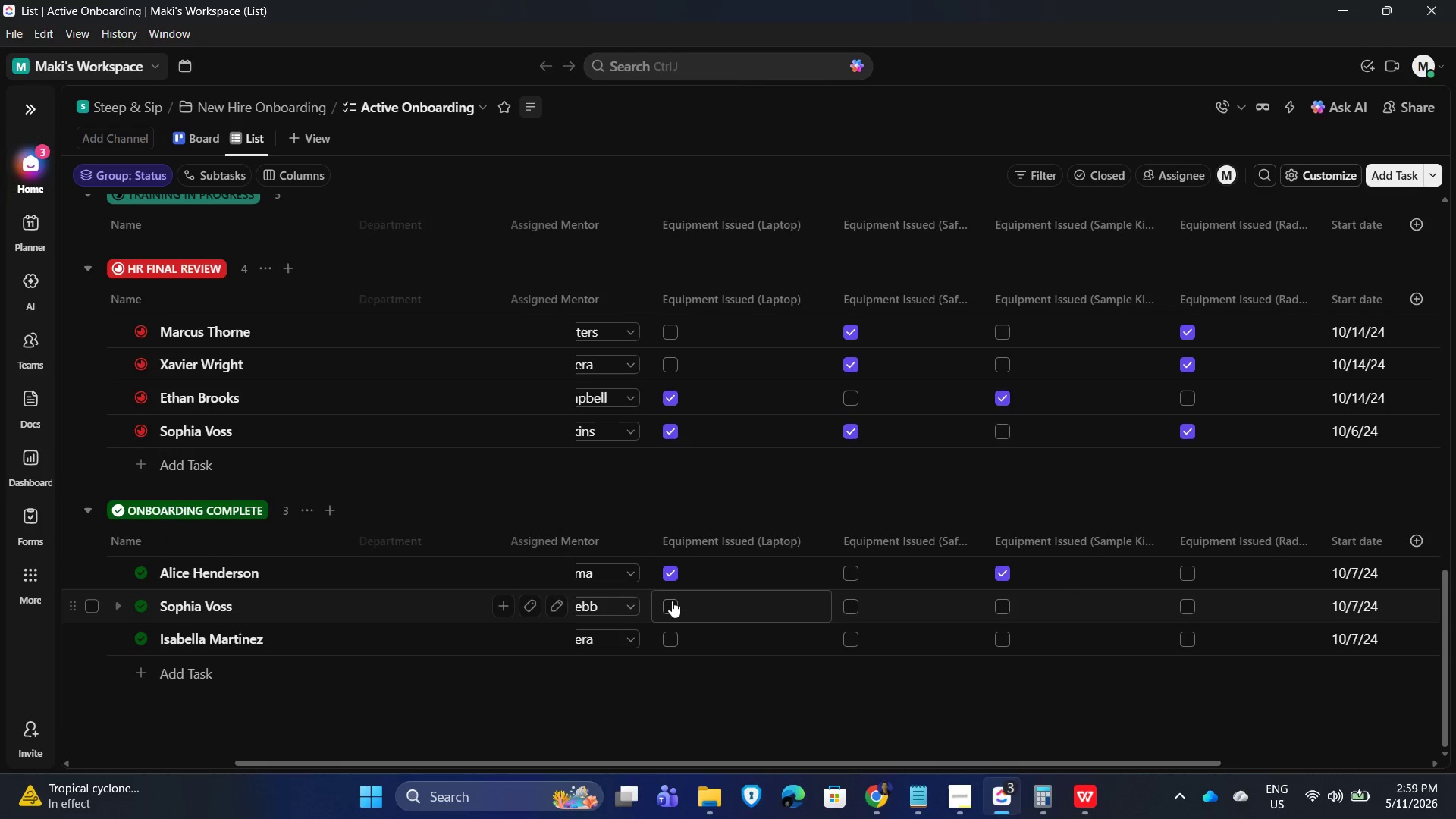 
left_click([672, 601])
 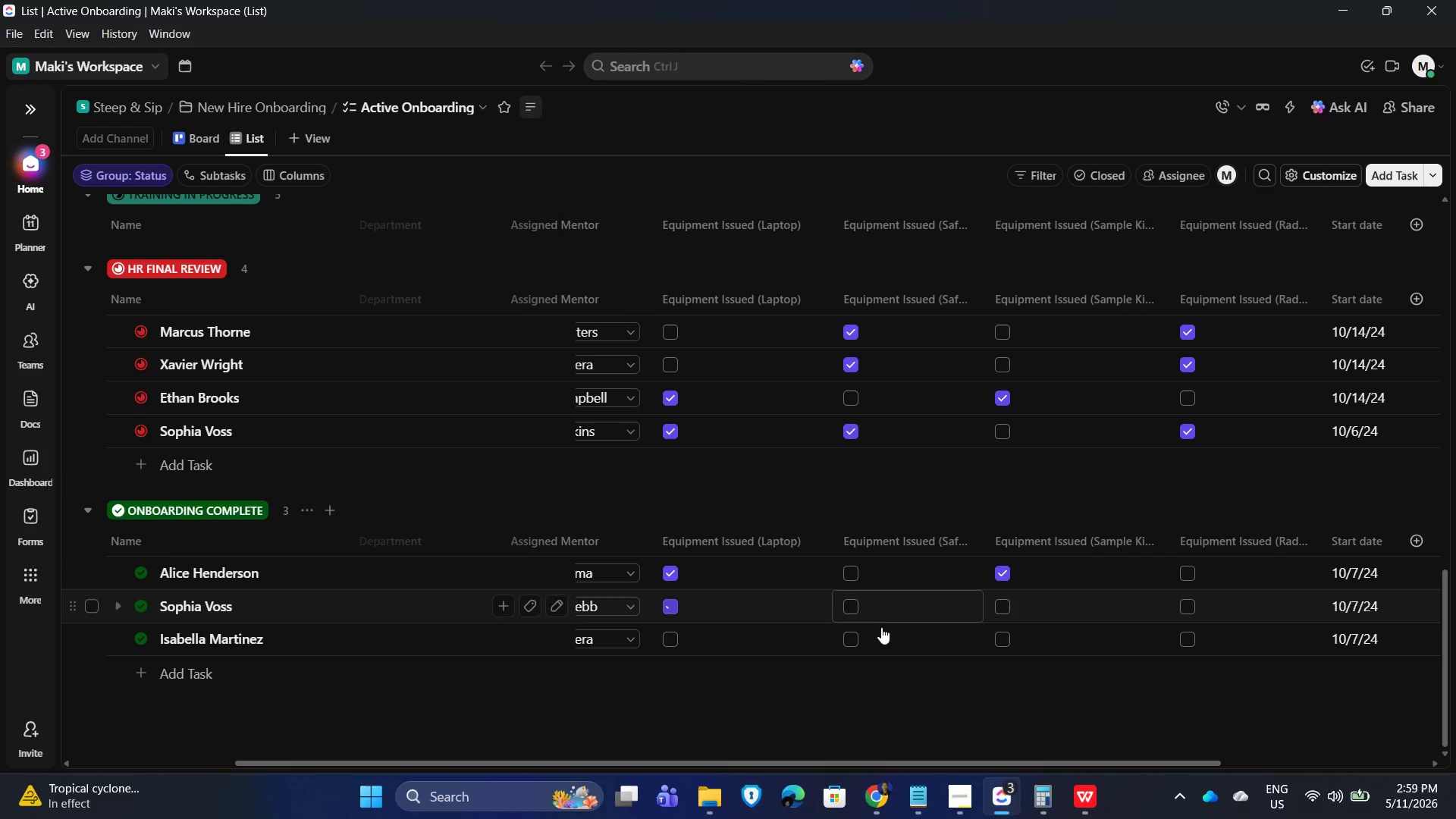 
key(Alt+AltLeft)
 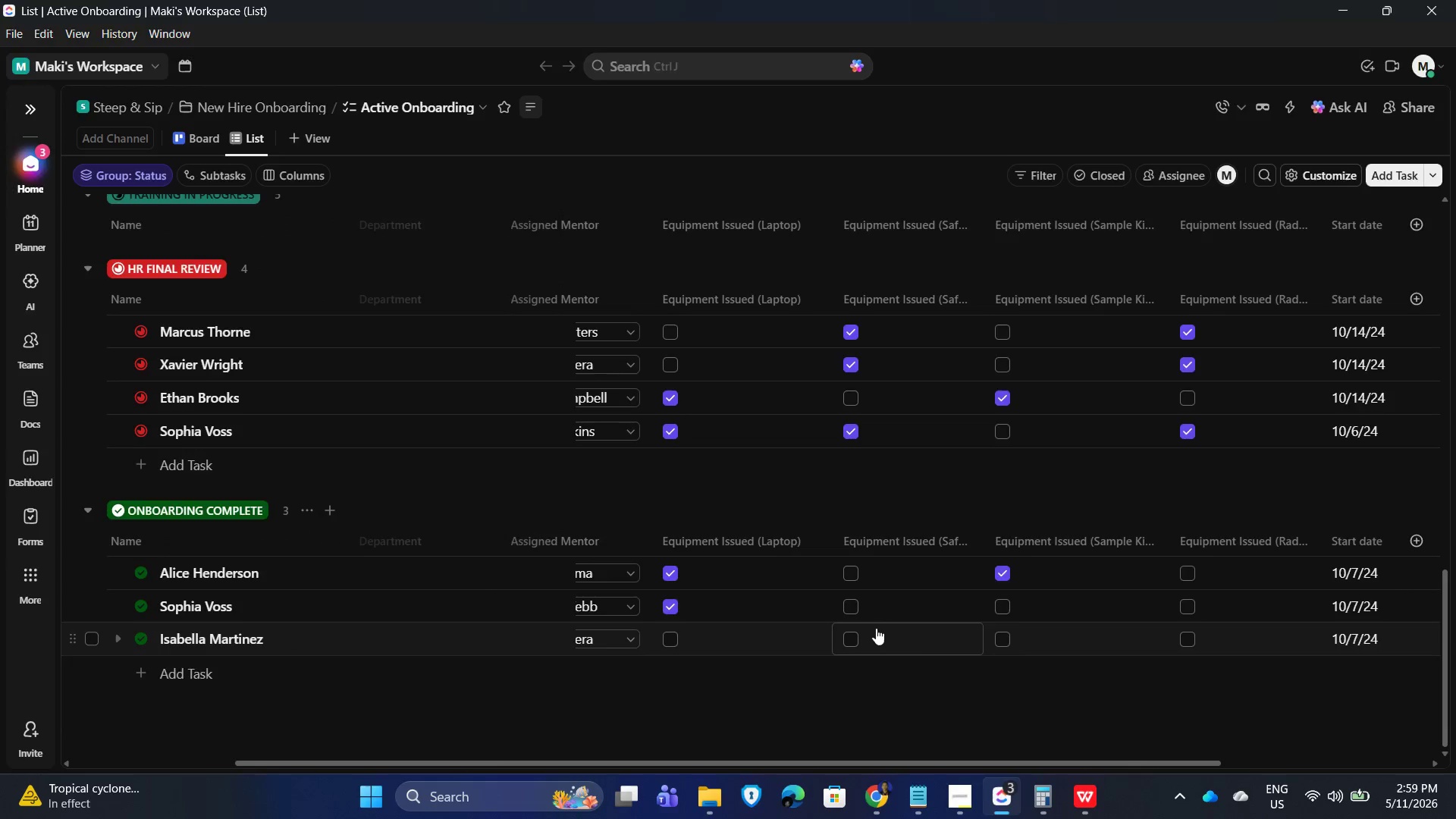 
key(Alt+Tab)
 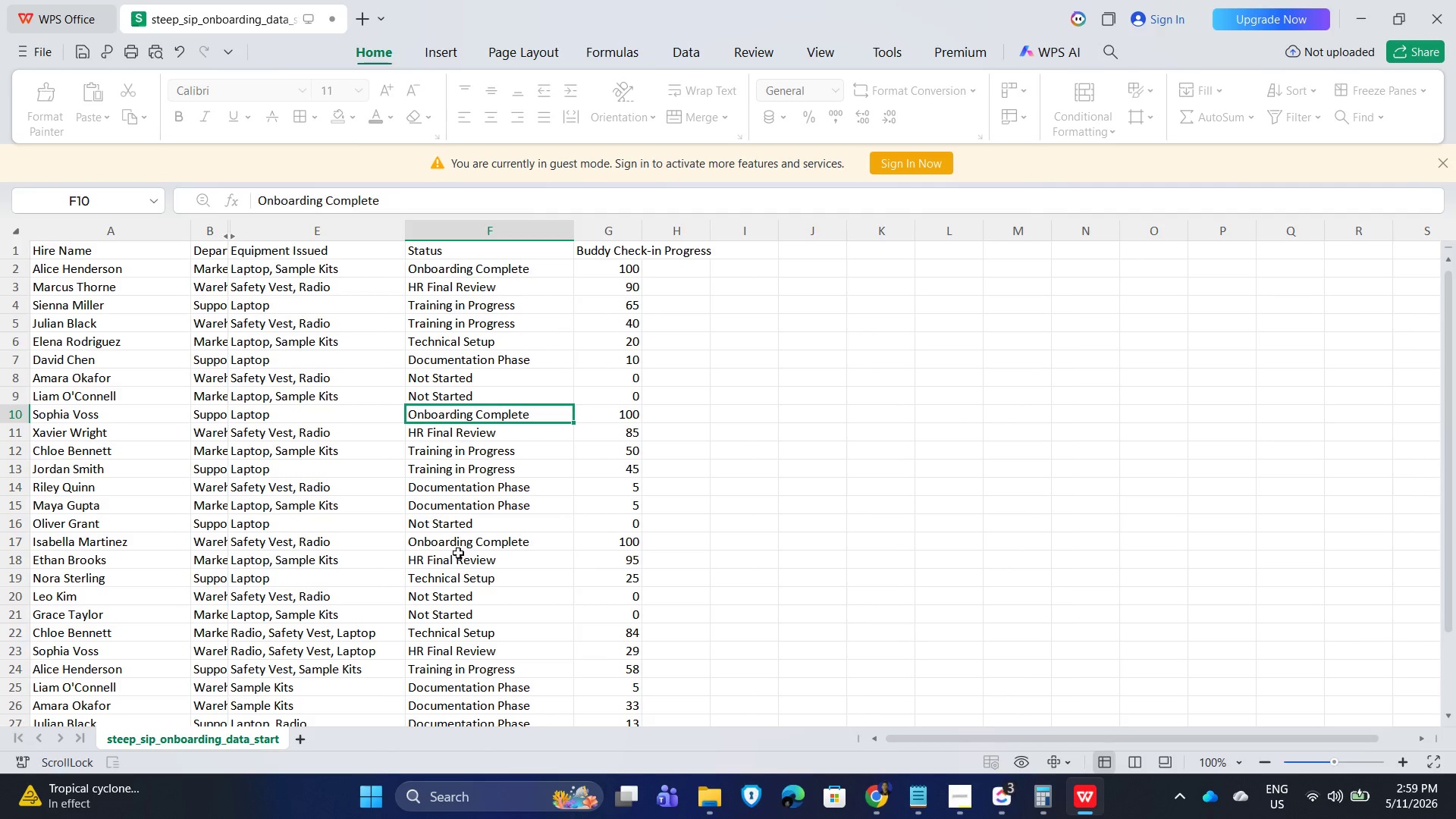 
left_click([460, 544])
 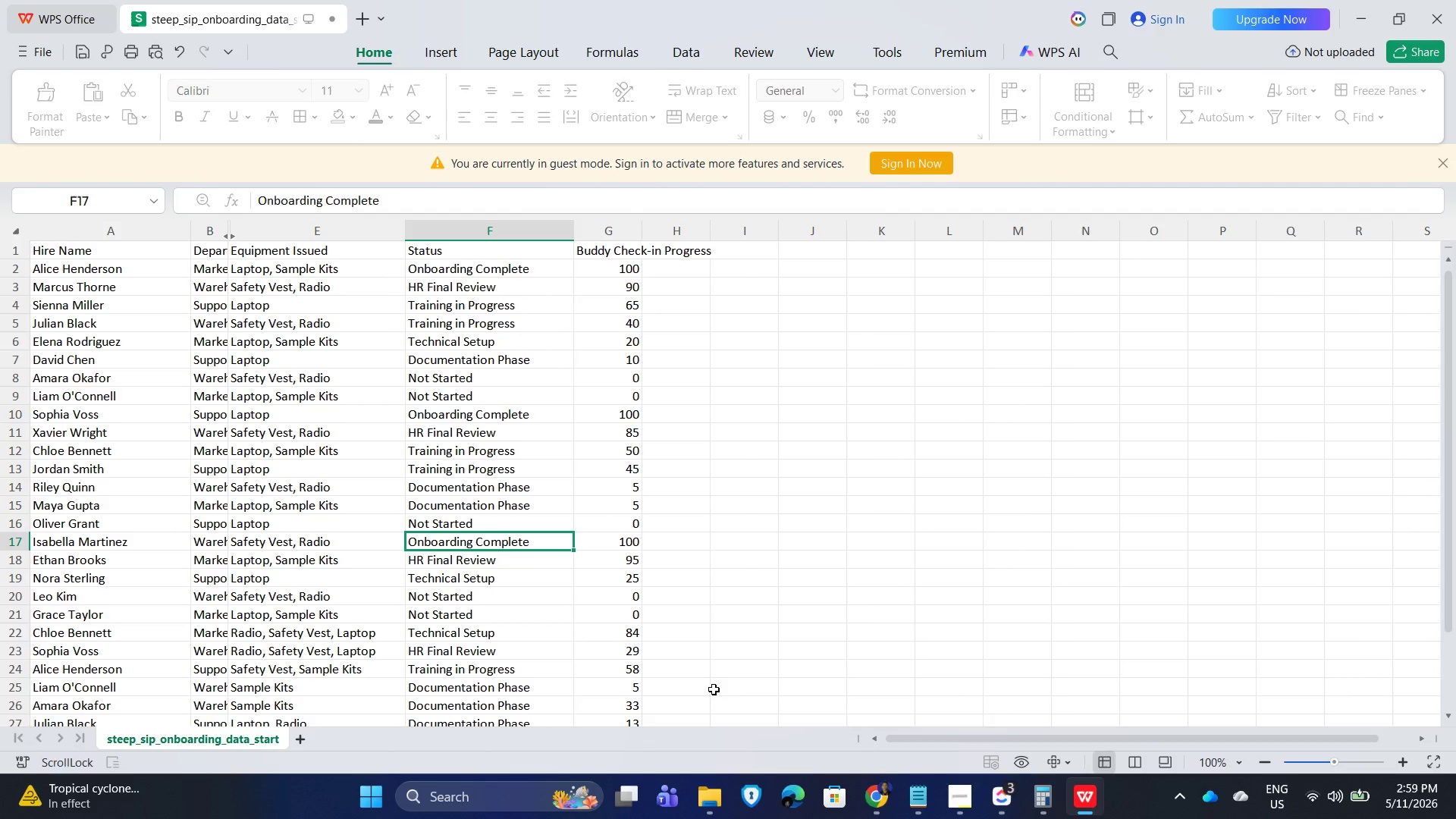 
key(Alt+Tab)
 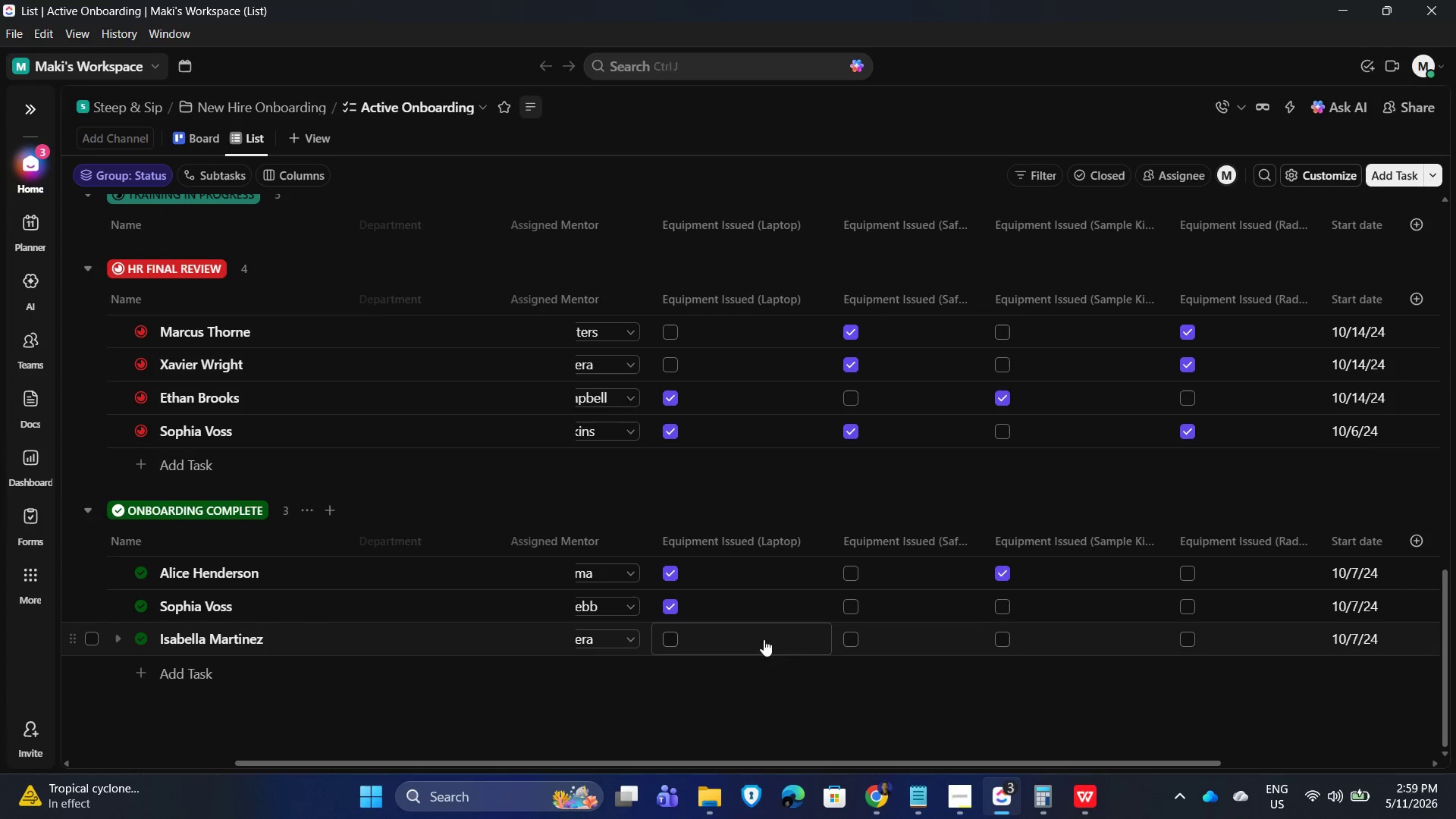 
mouse_move([856, 638])
 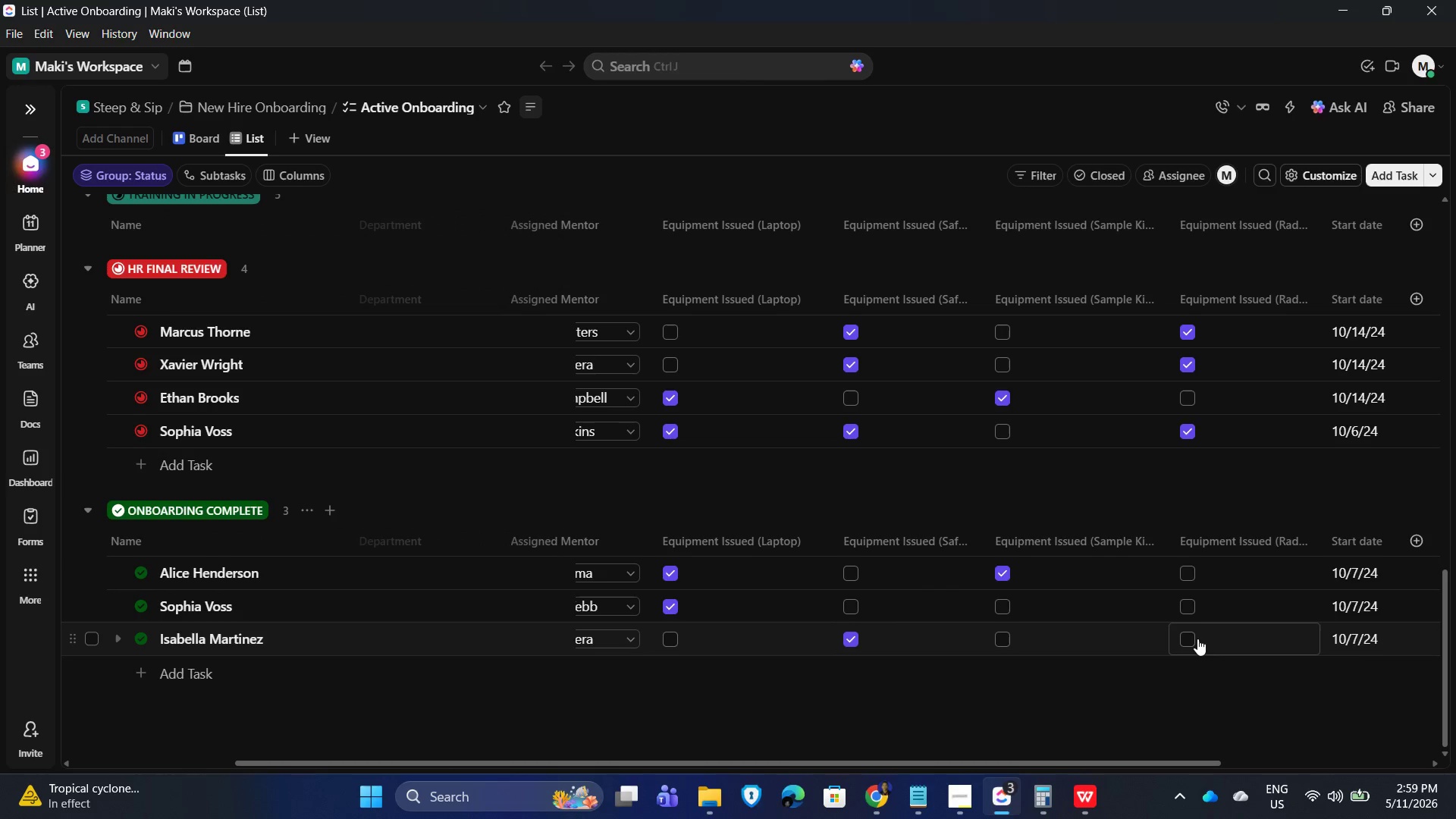 
left_click([1194, 639])
 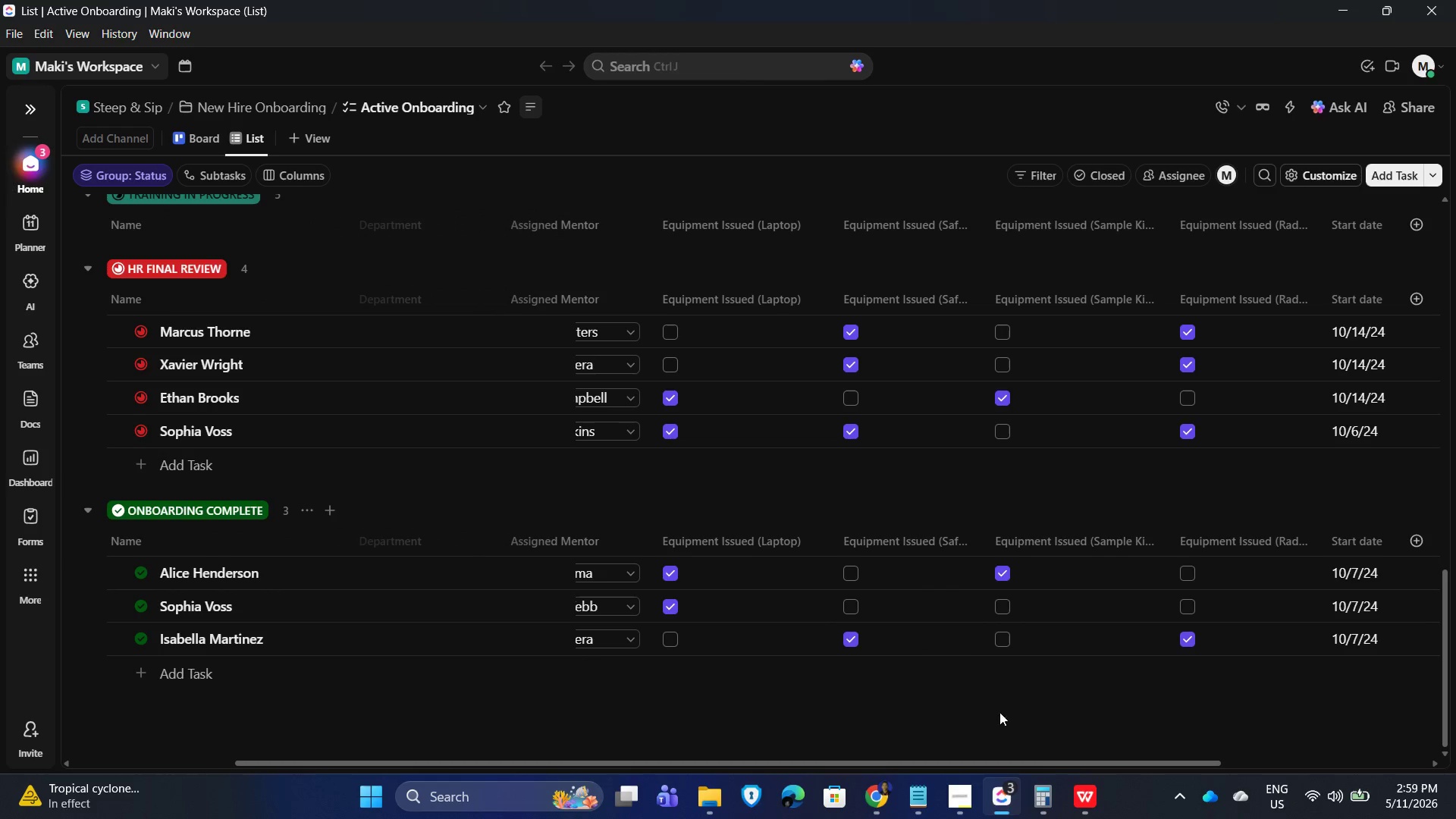 
left_click([939, 712])
 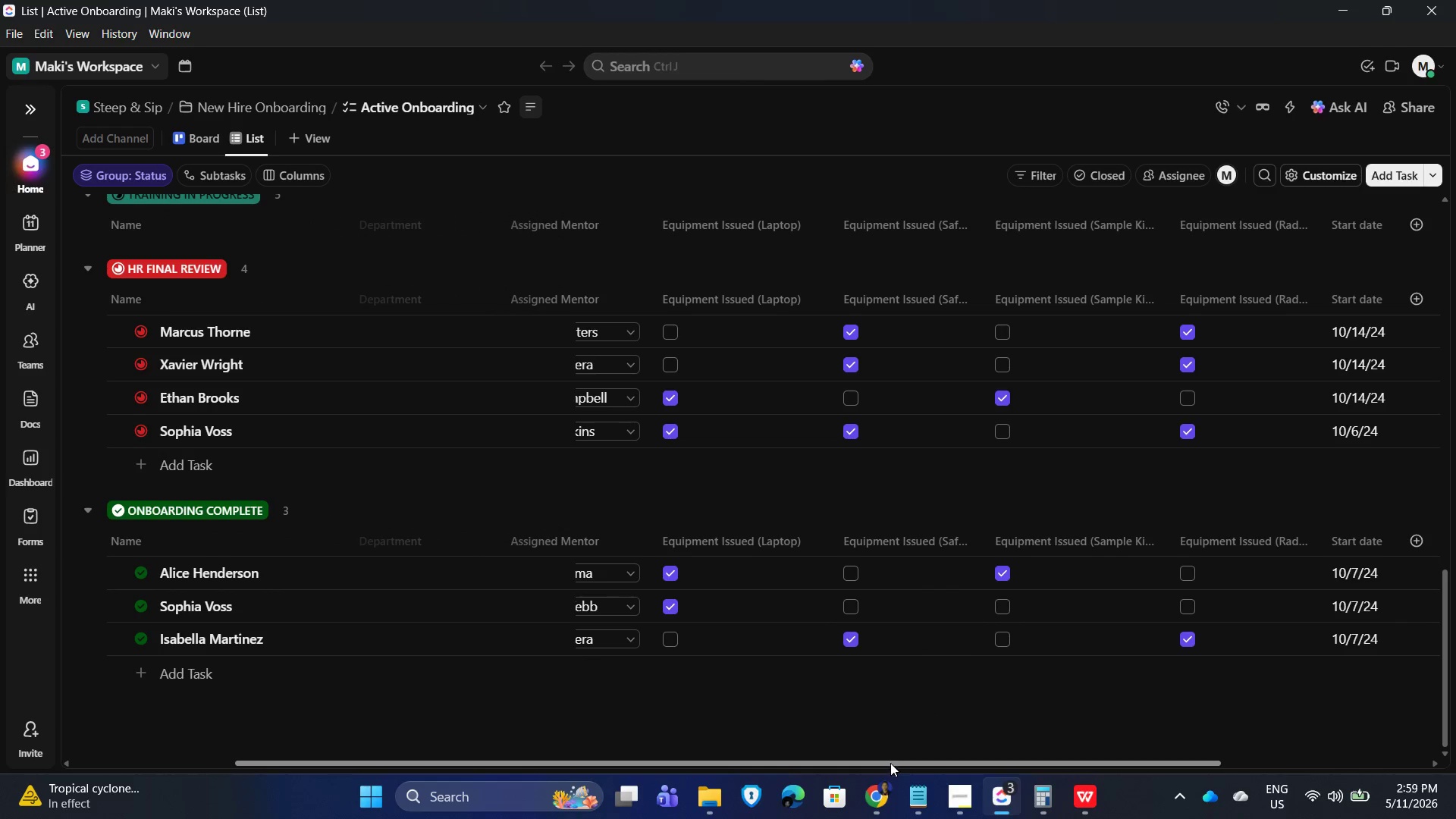 
left_click_drag(start_coordinate=[883, 764], to_coordinate=[1015, 775])
 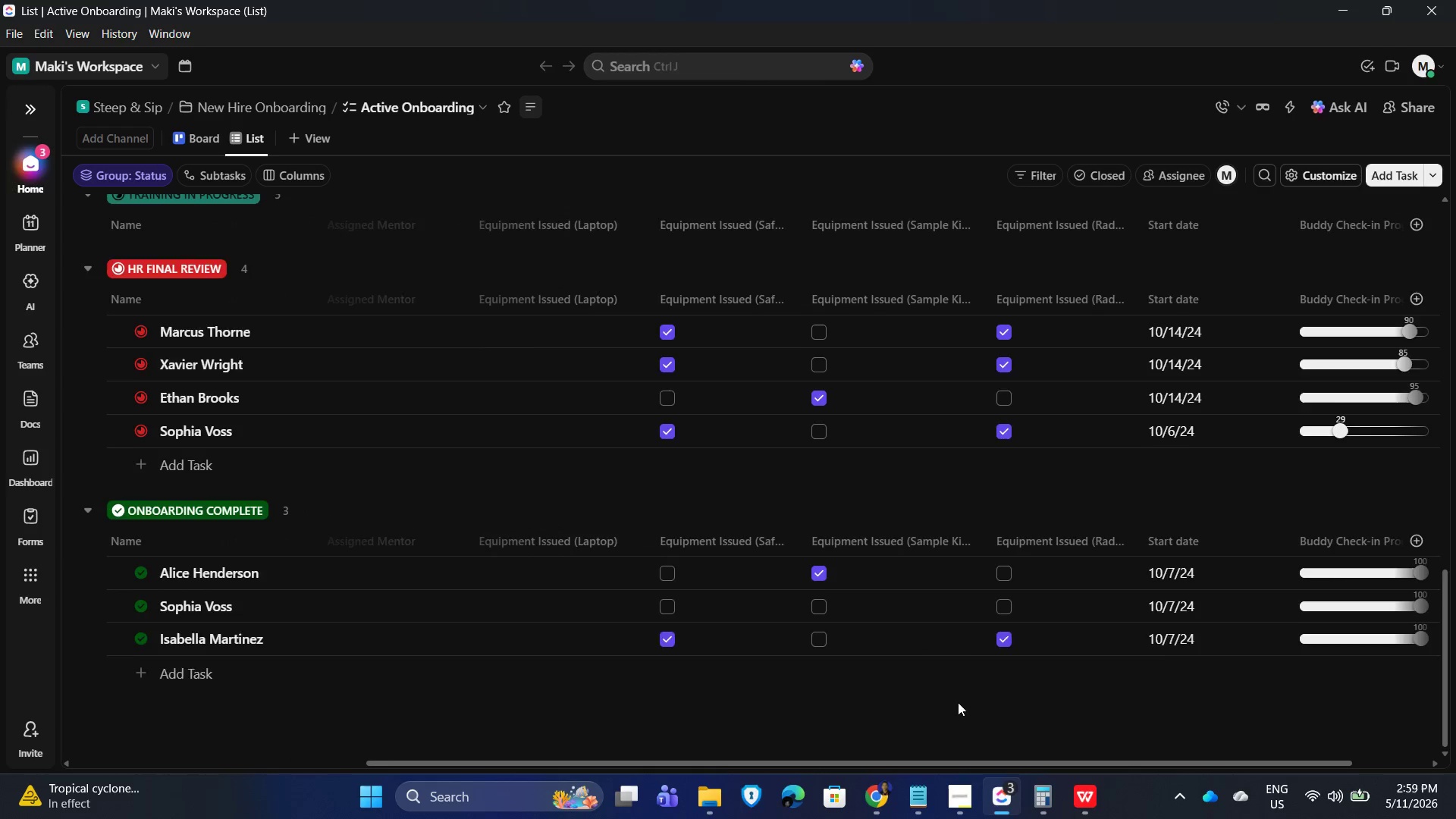 
scroll: coordinate [259, 323], scroll_direction: up, amount: 26.0
 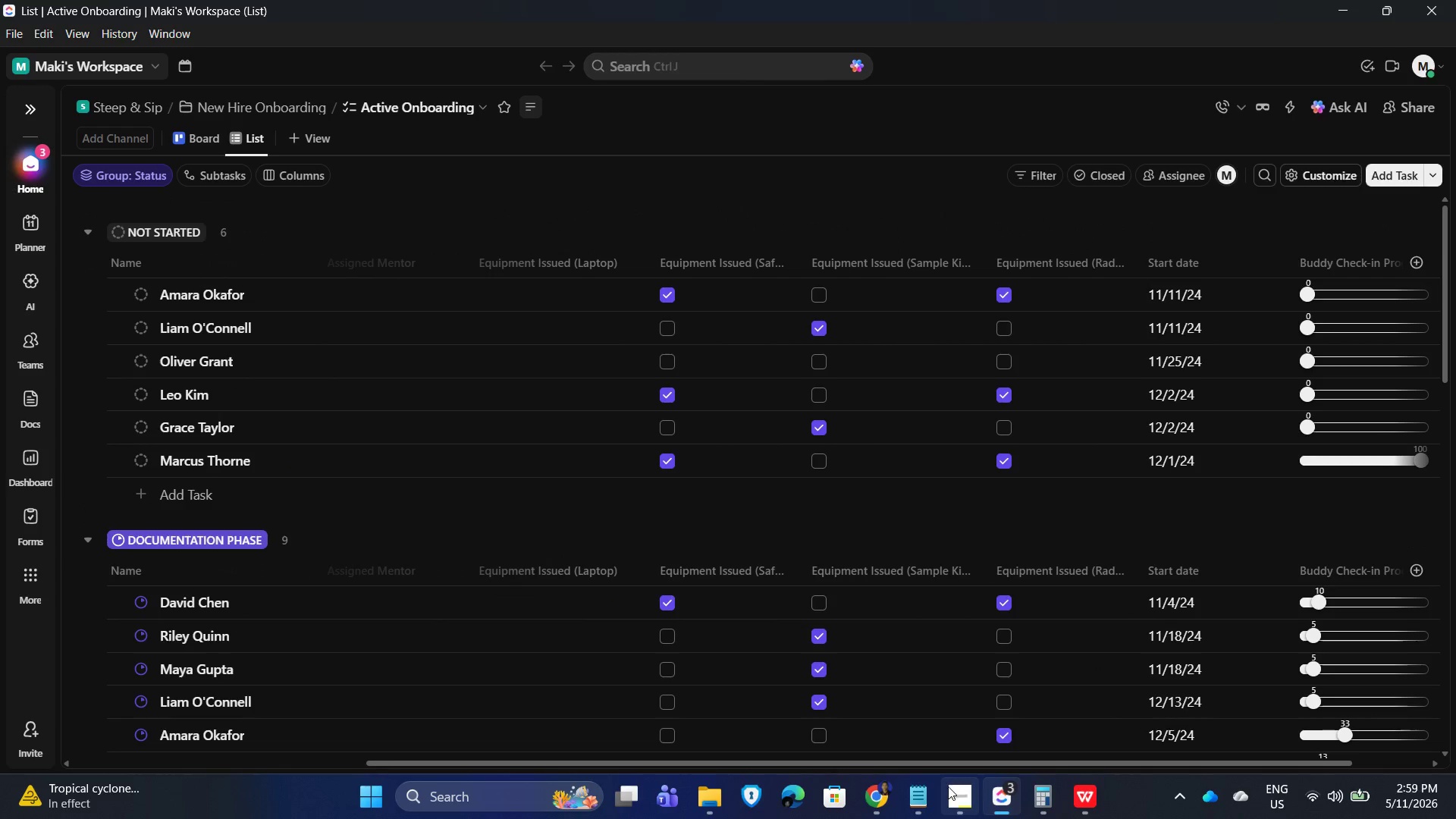 
left_click([948, 788])